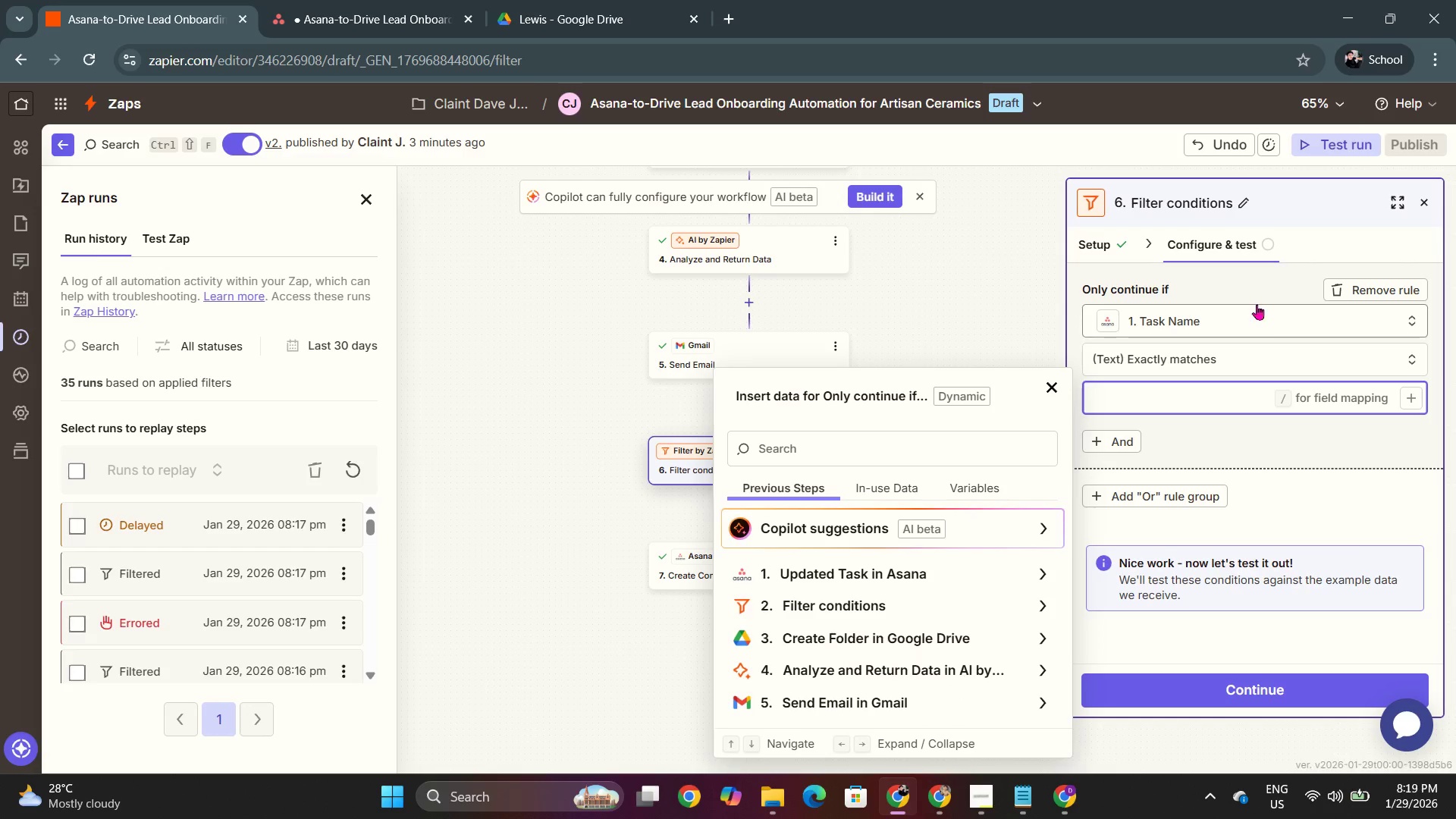 
left_click([1242, 286])
 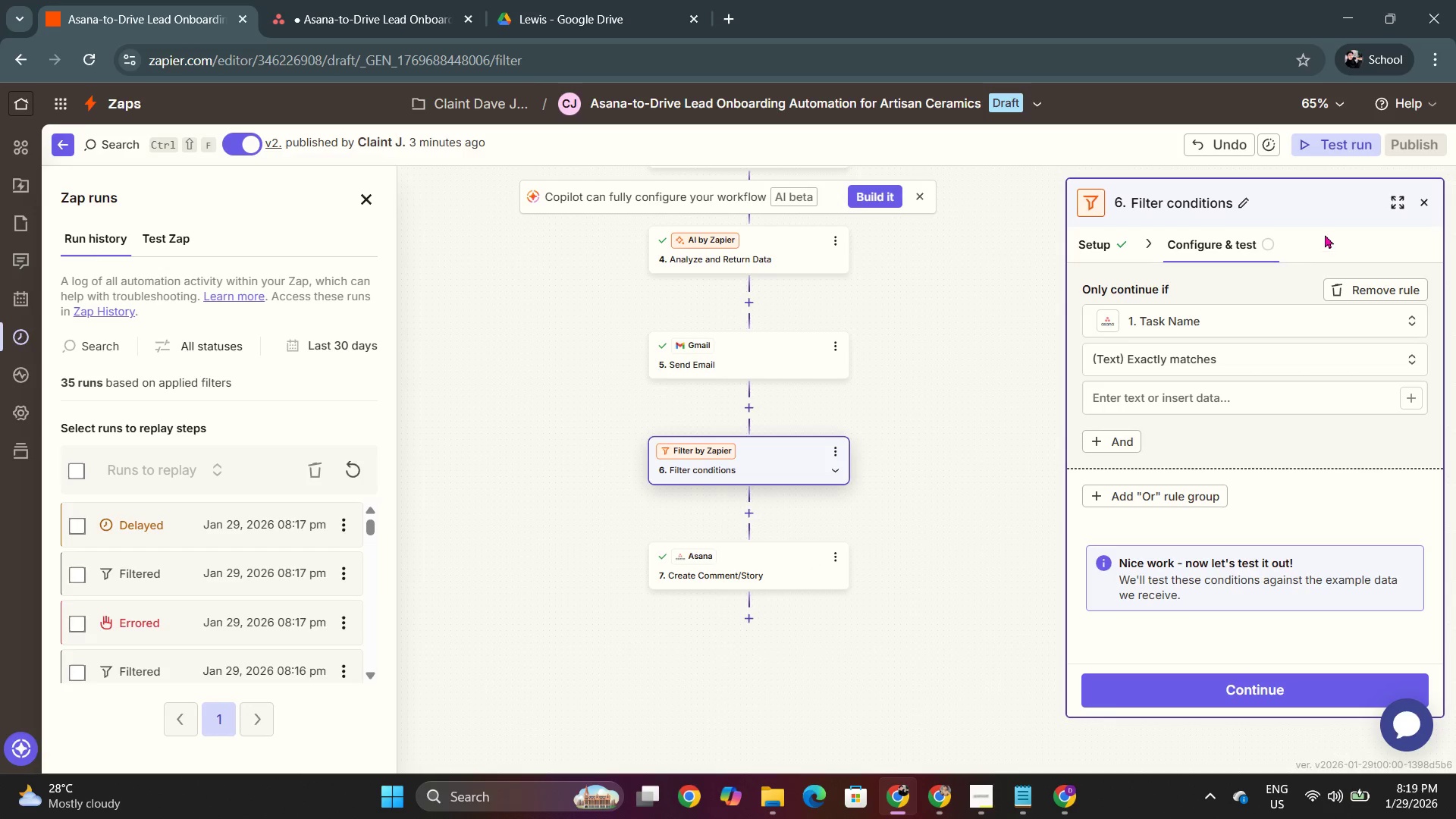 
left_click([1427, 199])
 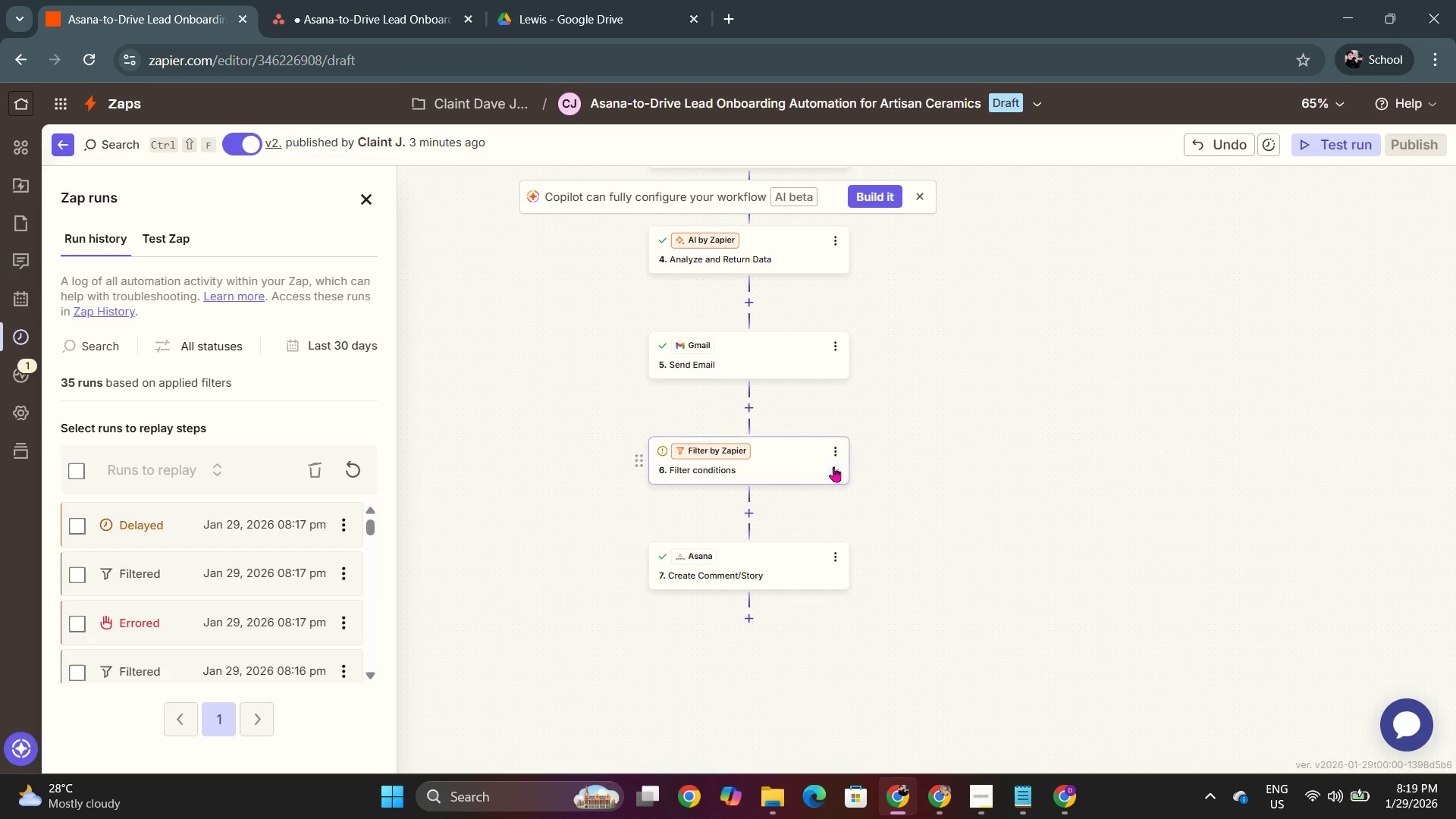 
left_click([837, 450])
 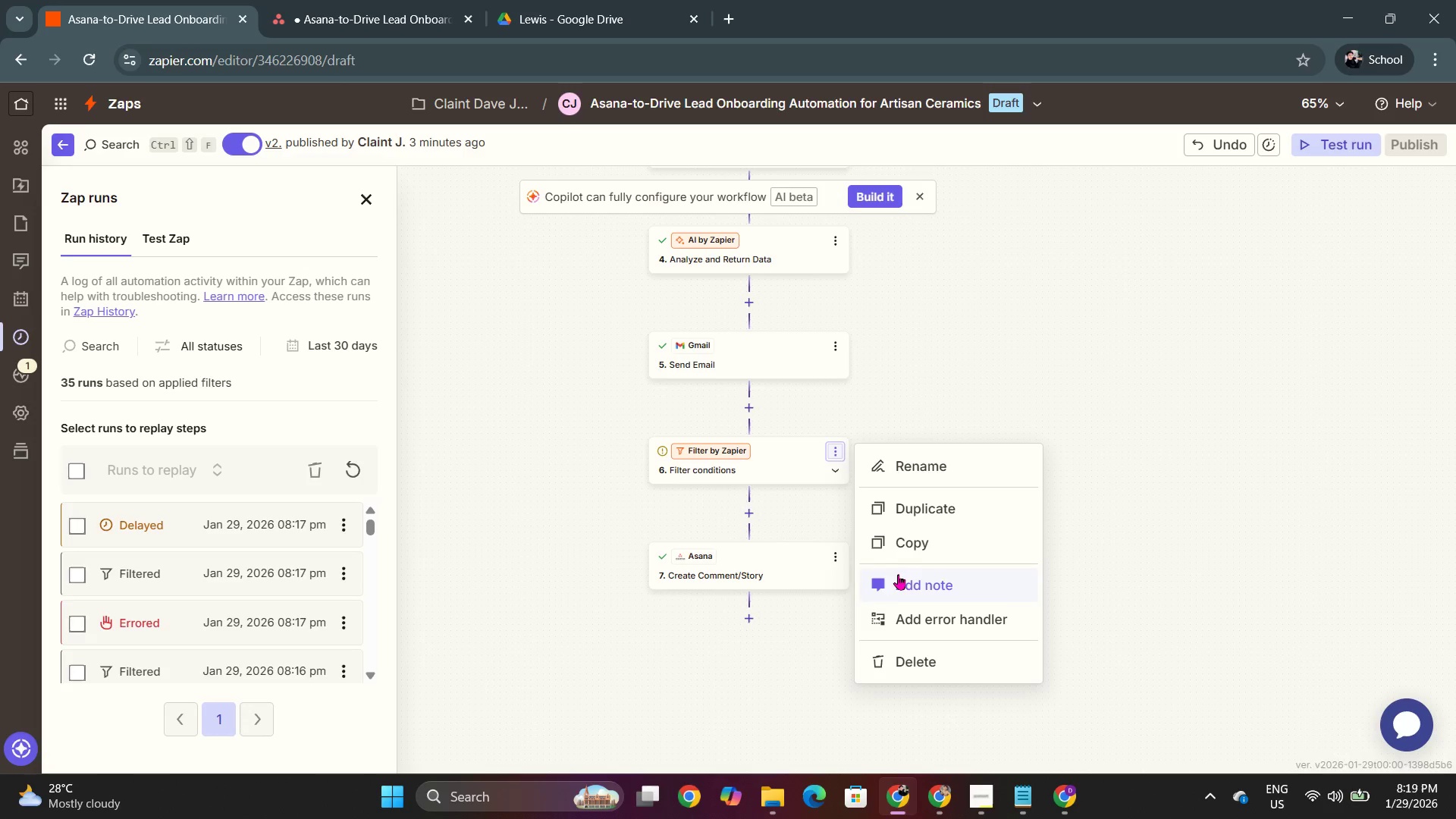 
left_click([793, 463])
 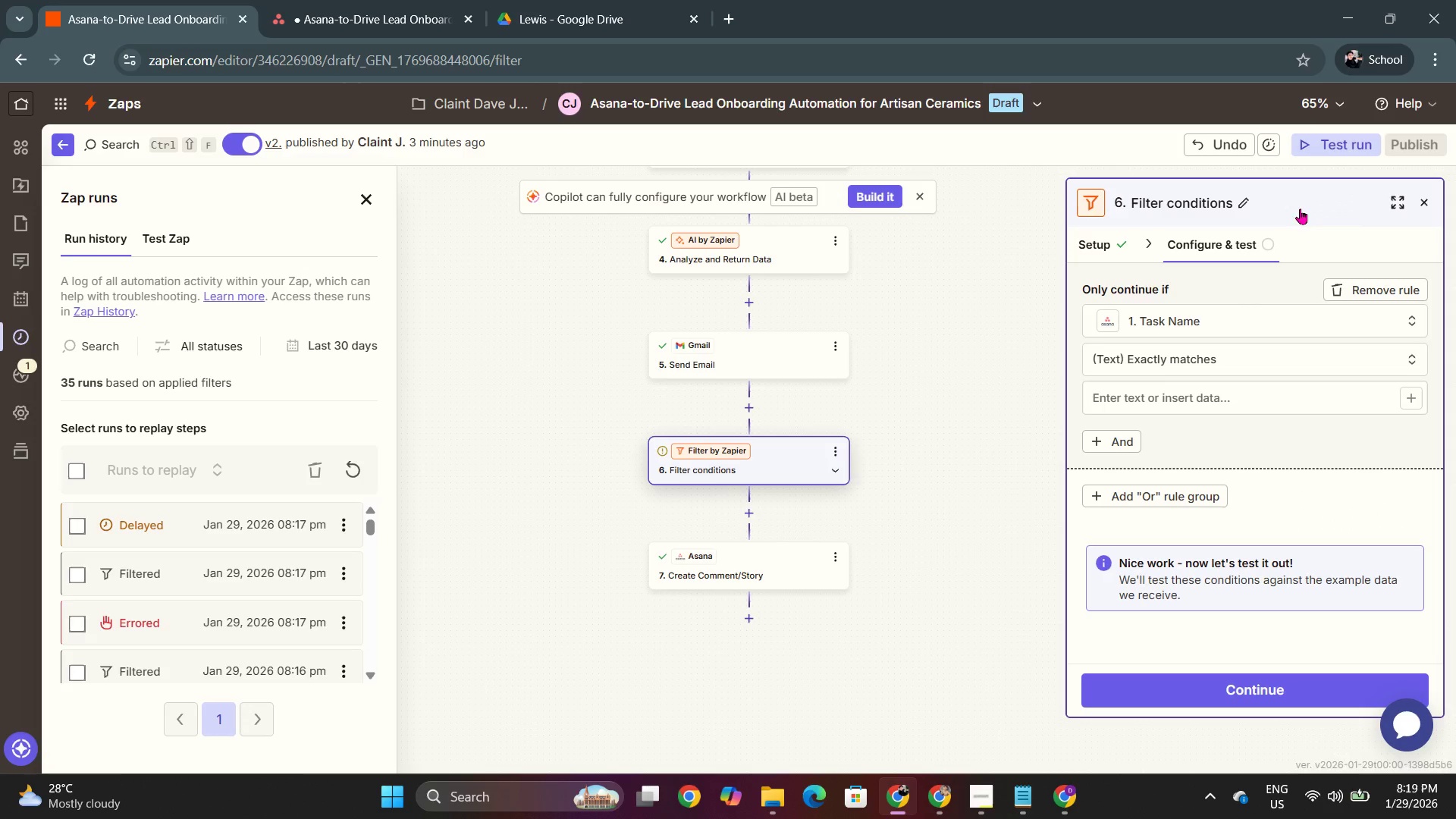 
left_click([1106, 244])
 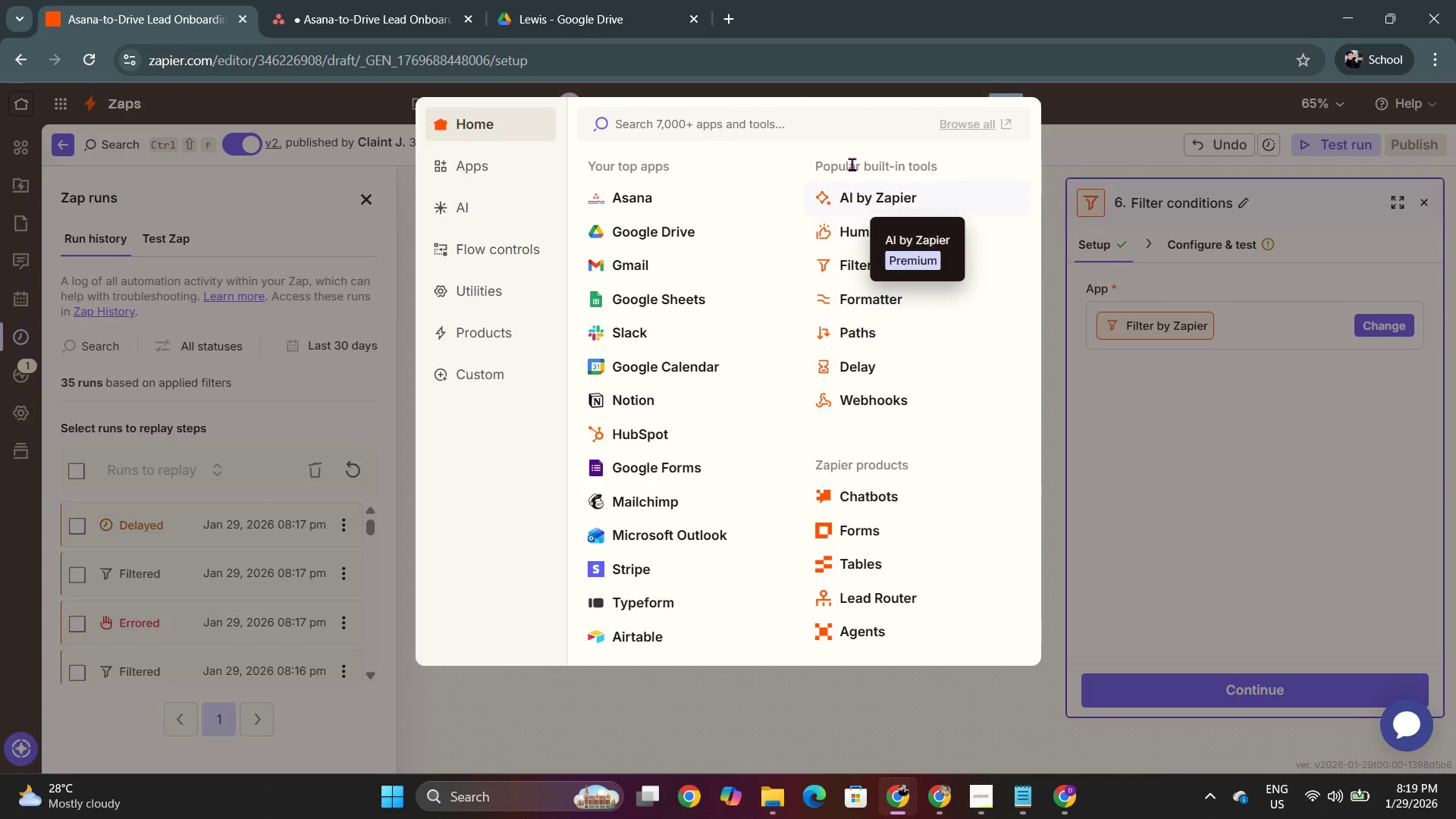 
type(wait)
 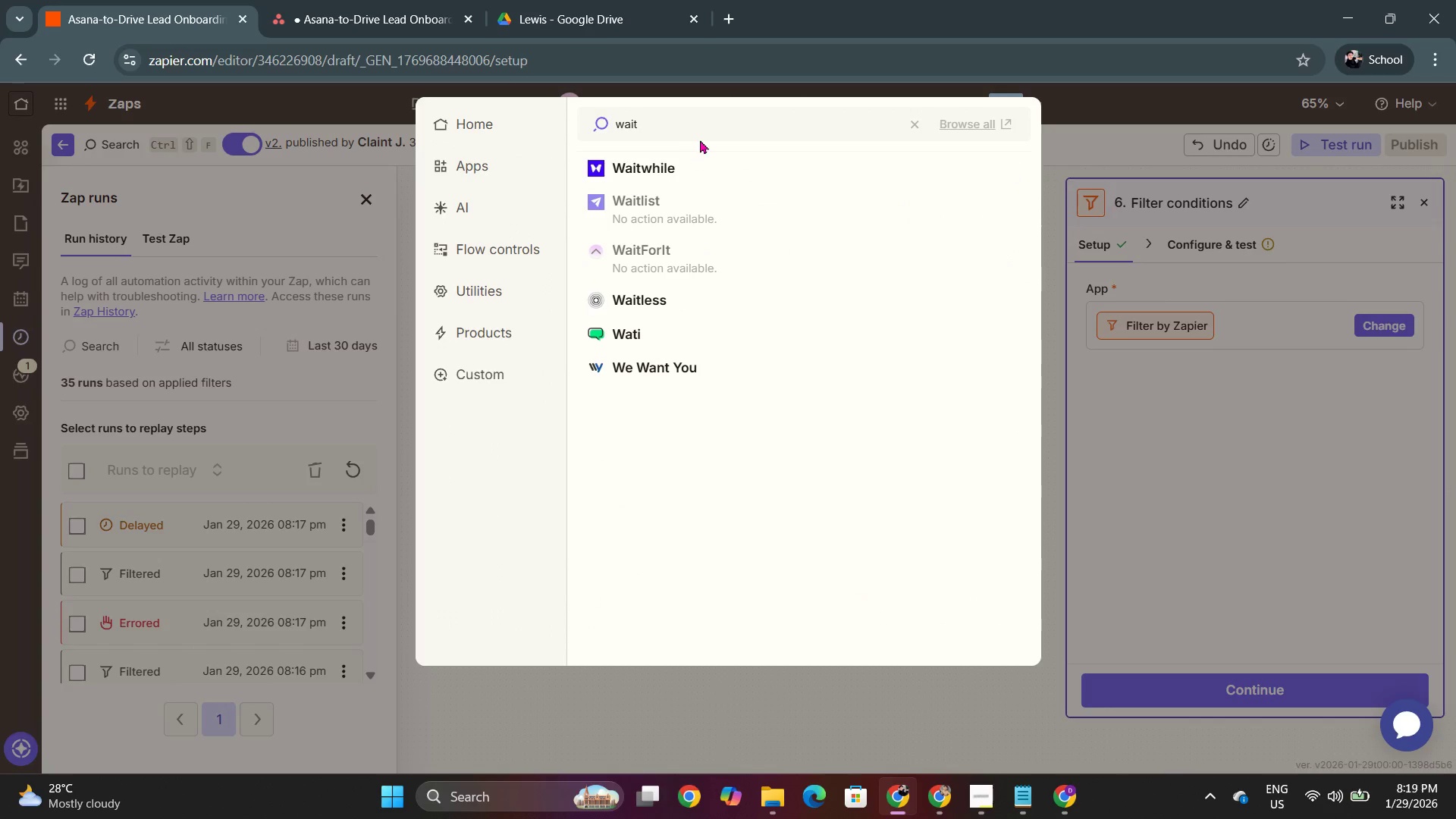 
left_click([920, 124])
 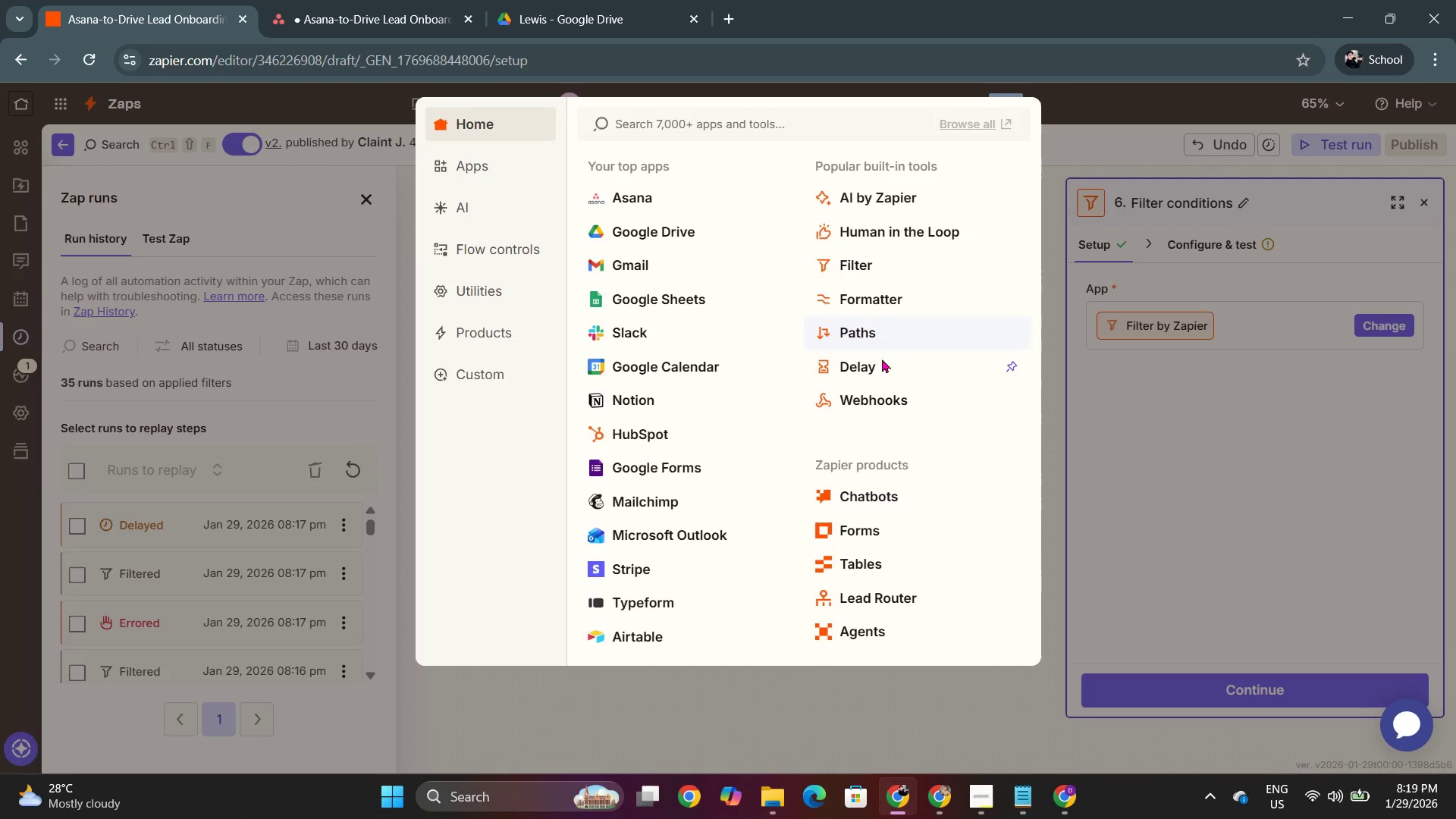 
left_click([882, 360])
 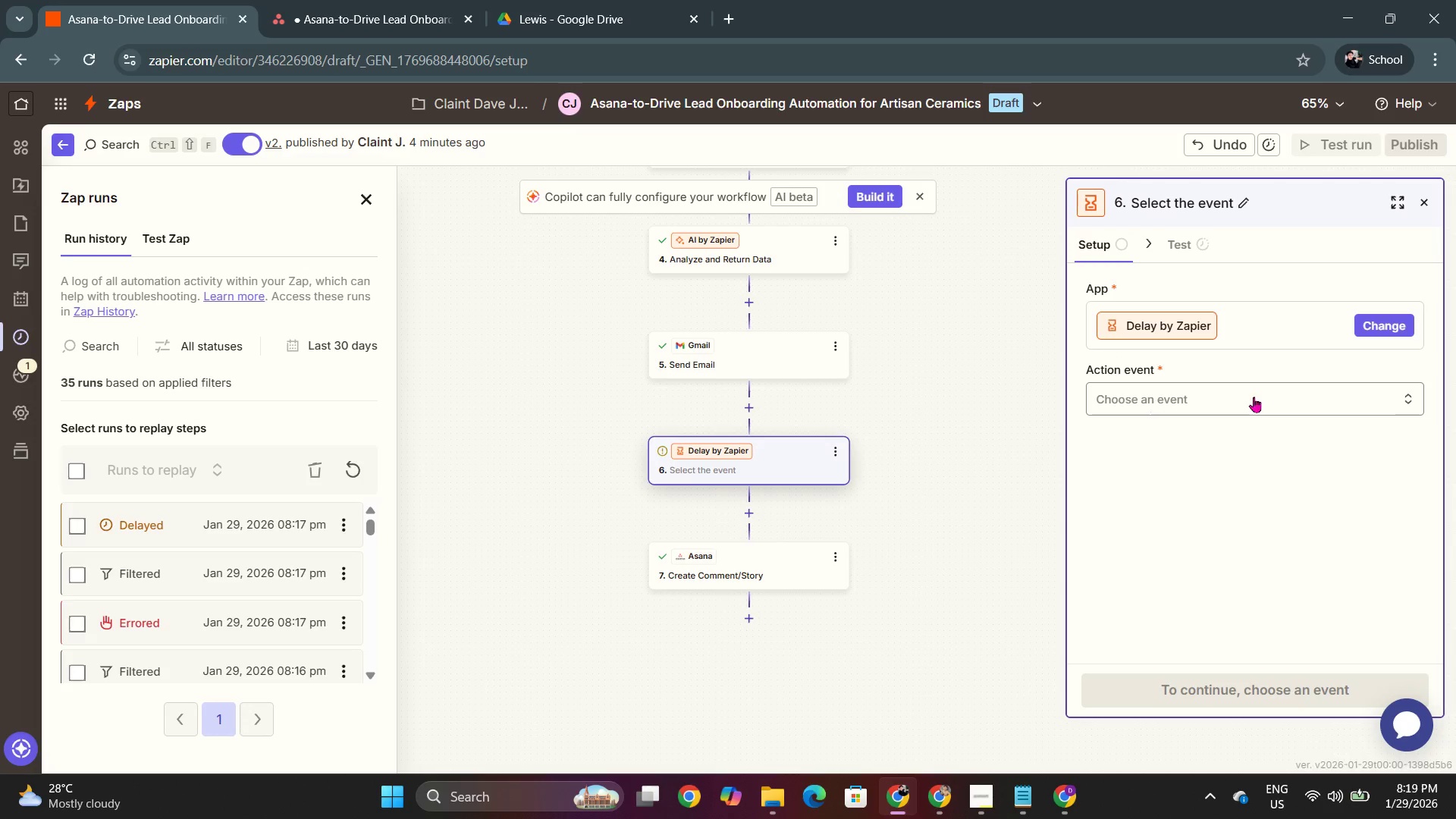 
left_click([1249, 394])
 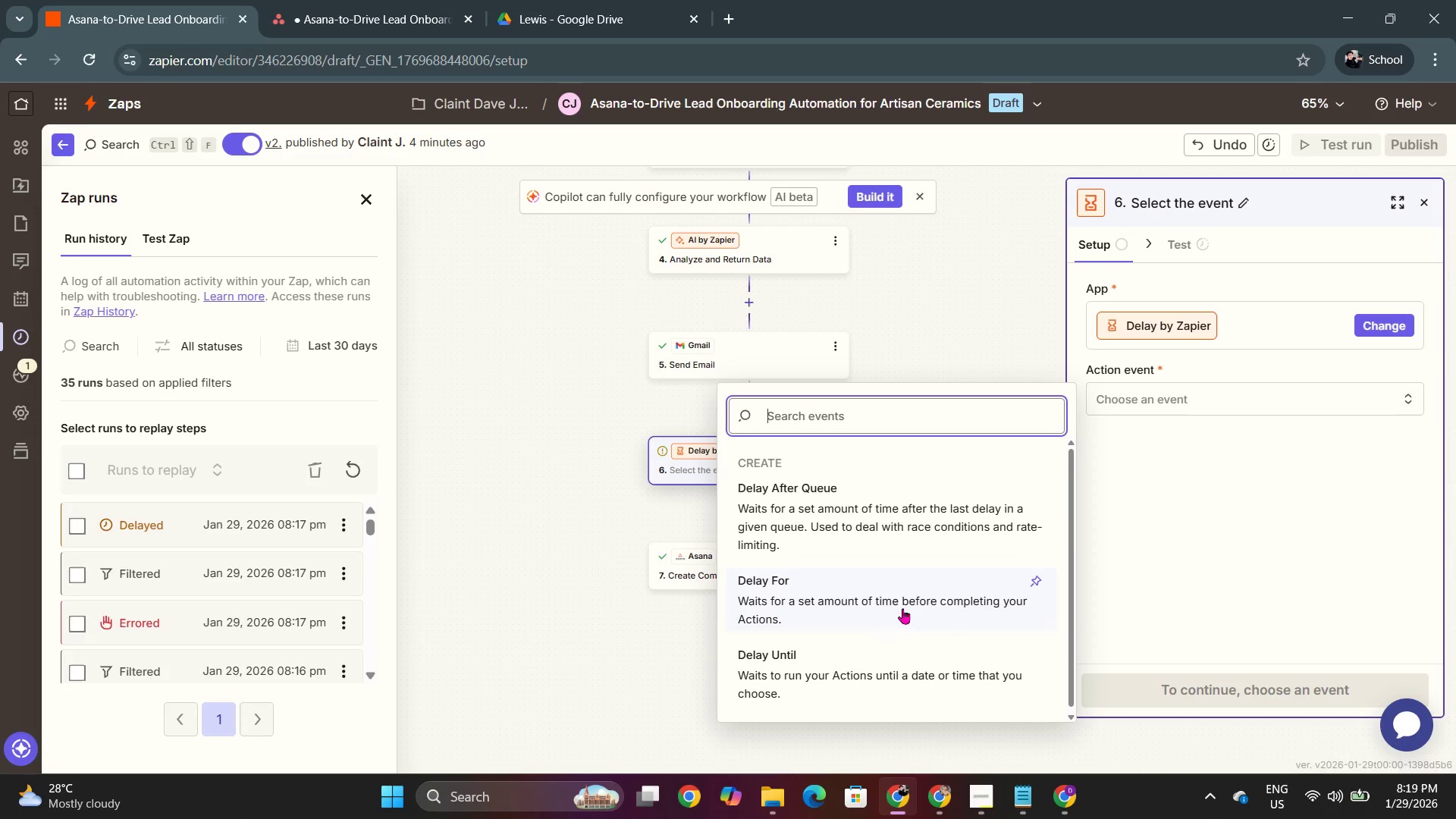 
left_click([890, 599])
 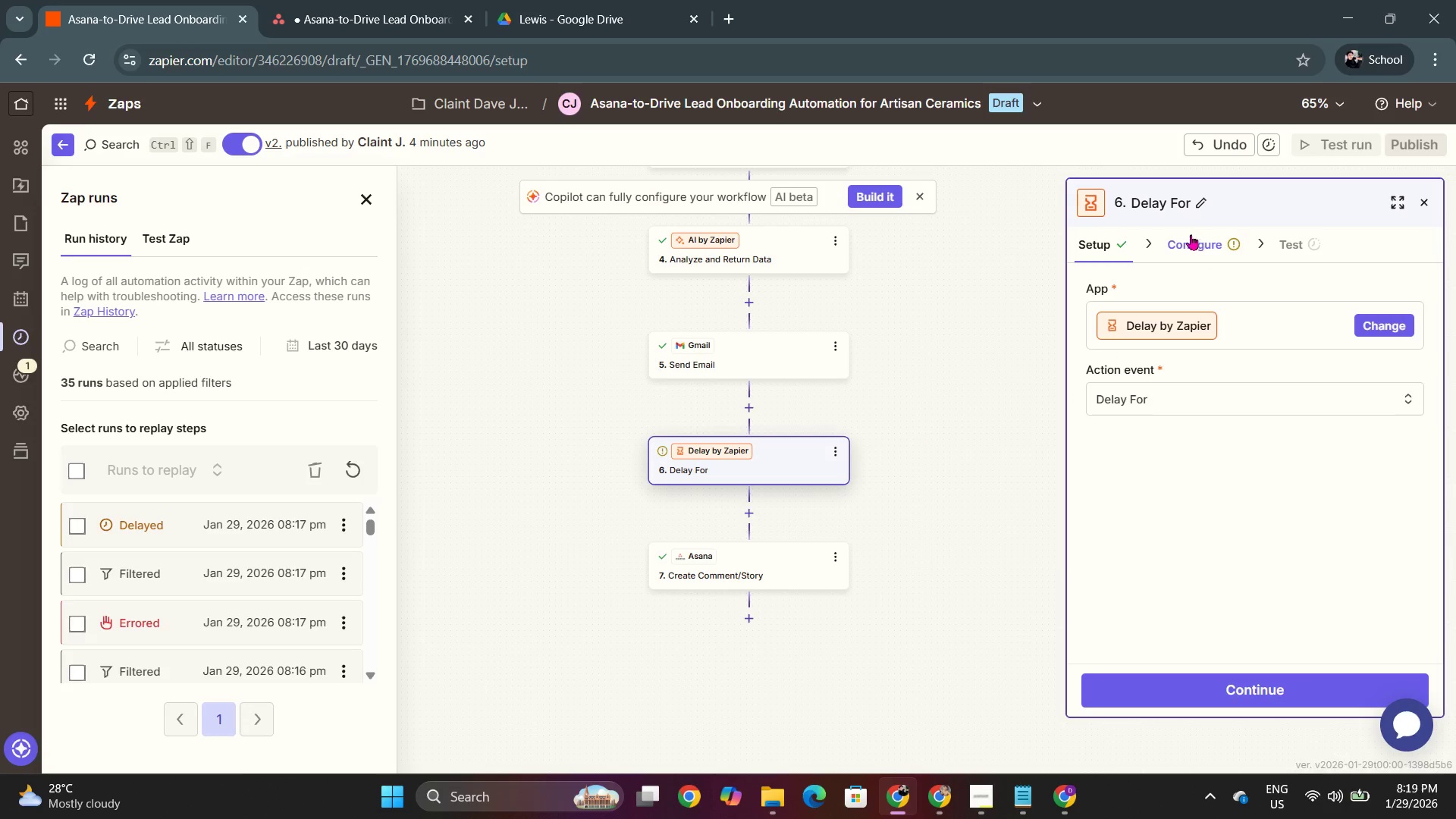 
left_click([1235, 695])
 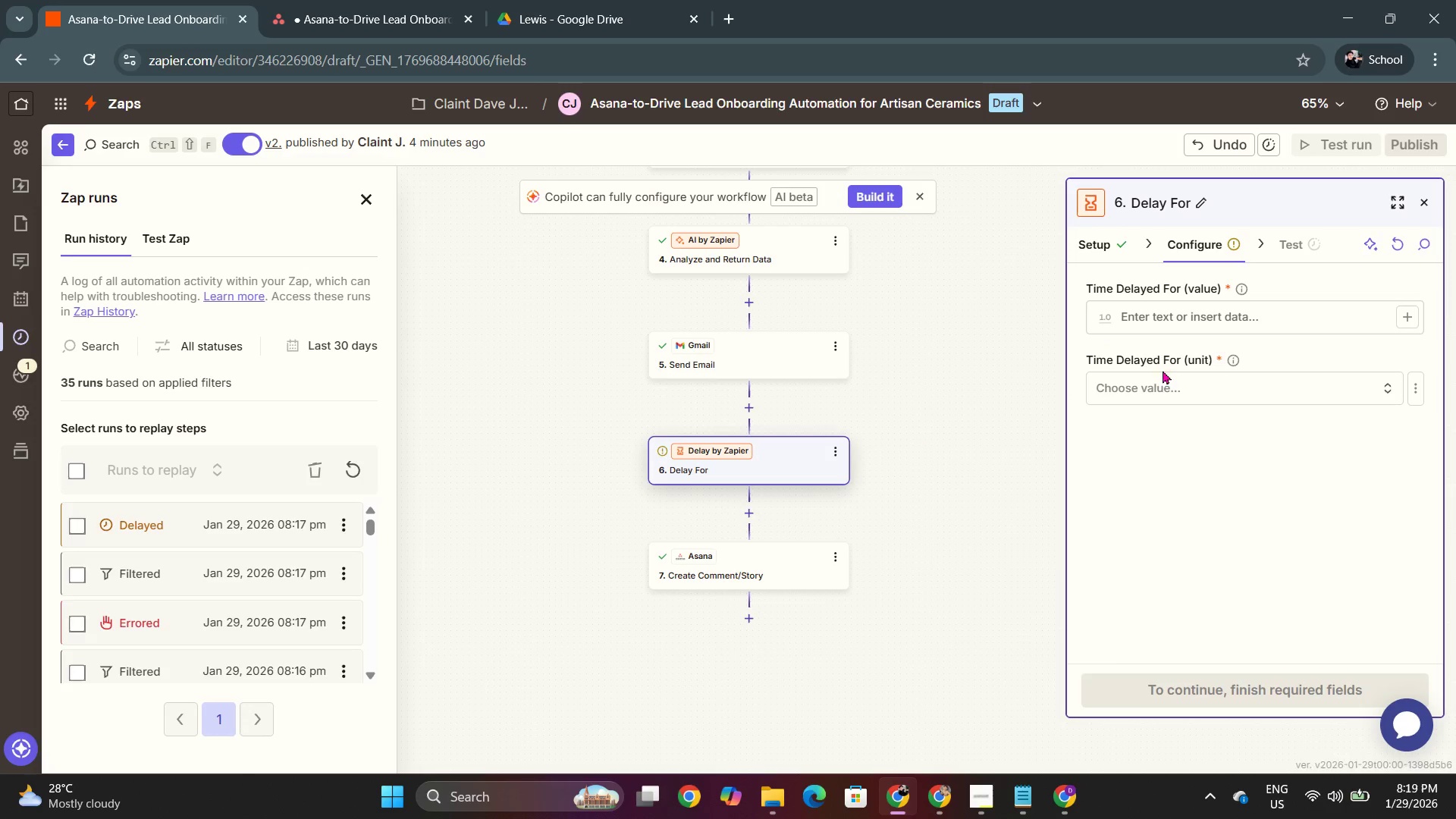 
left_click([1210, 310])
 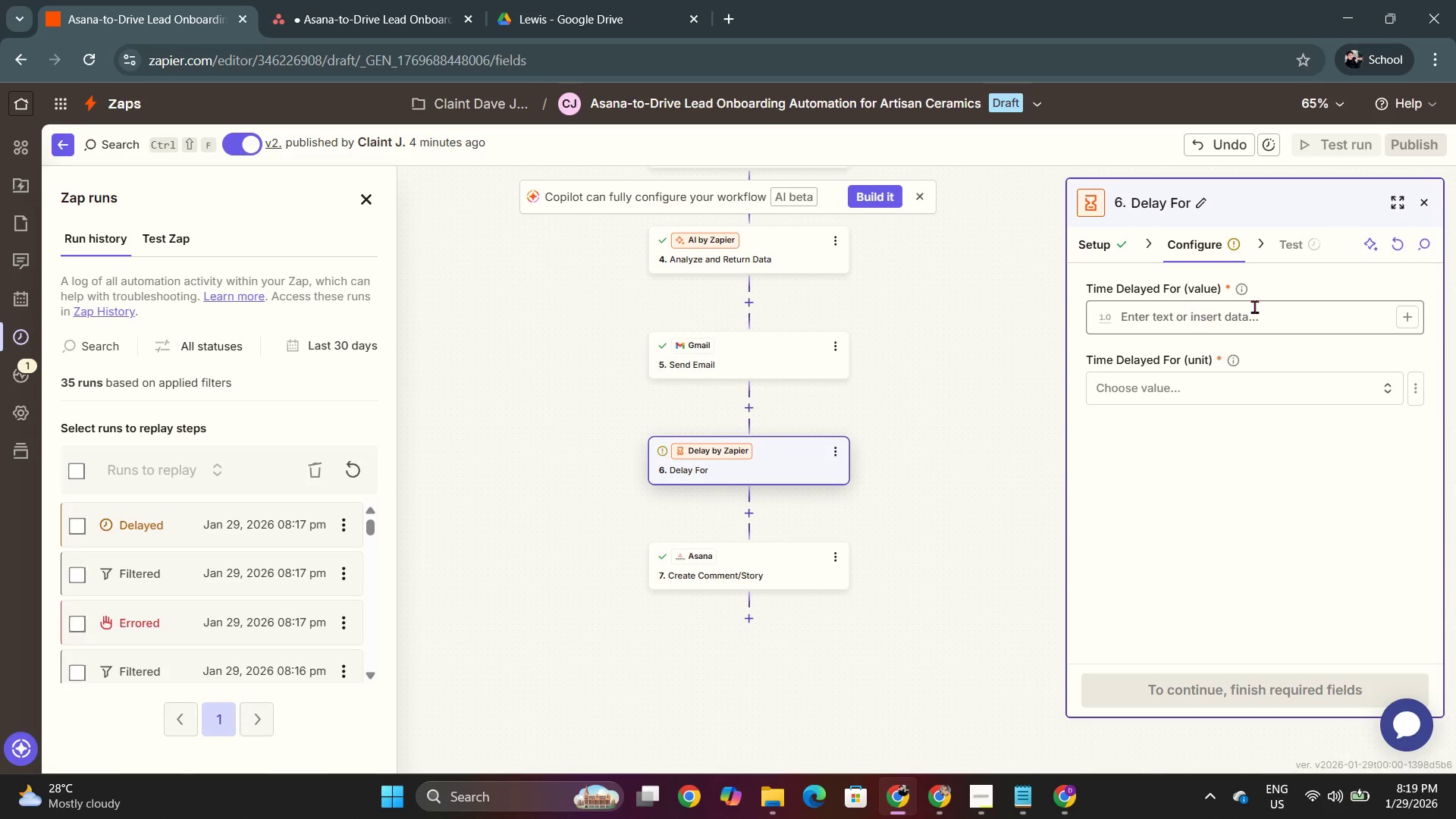 
double_click([1241, 290])
 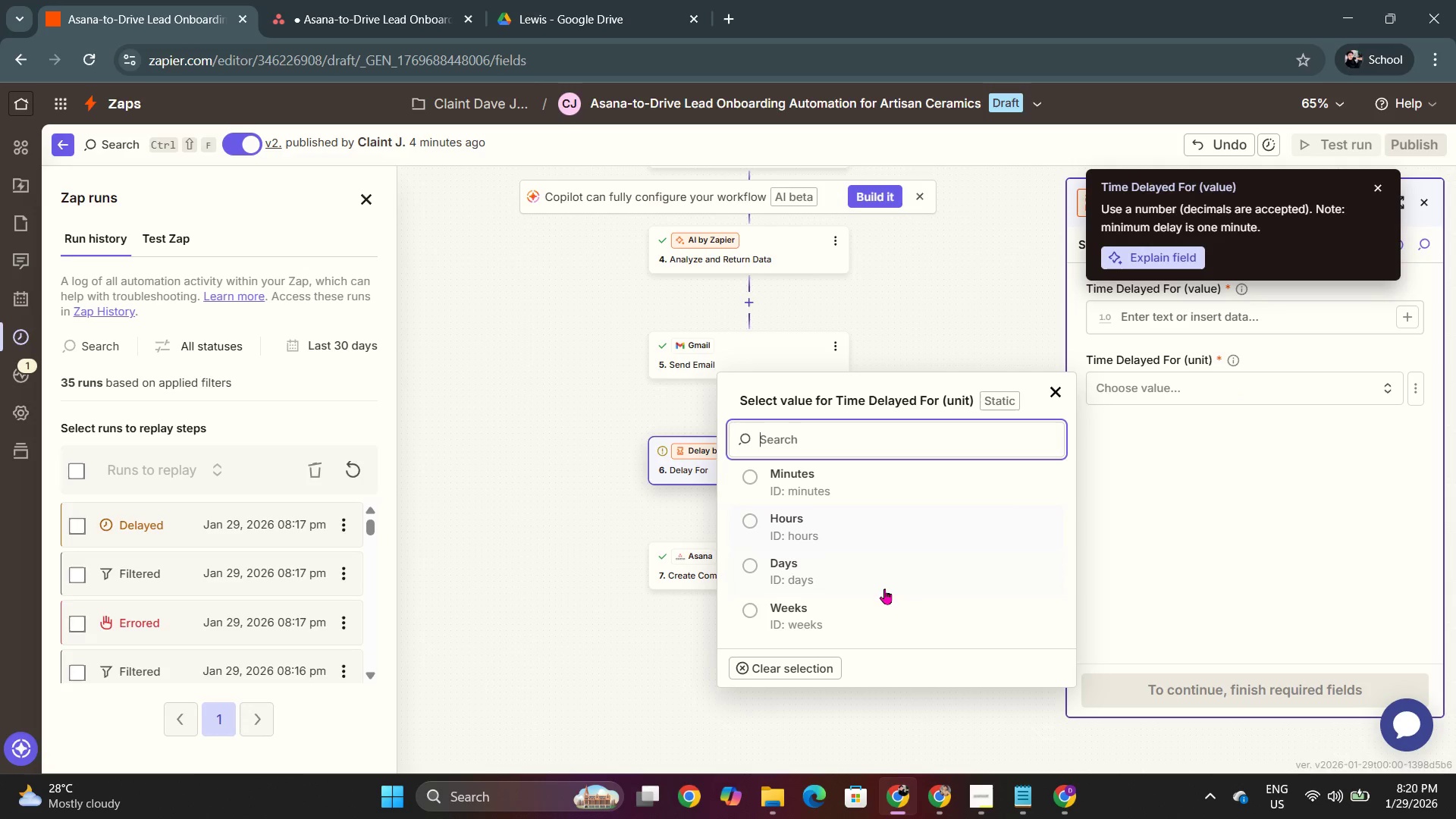 
scroll: coordinate [871, 541], scroll_direction: up, amount: 1.0
 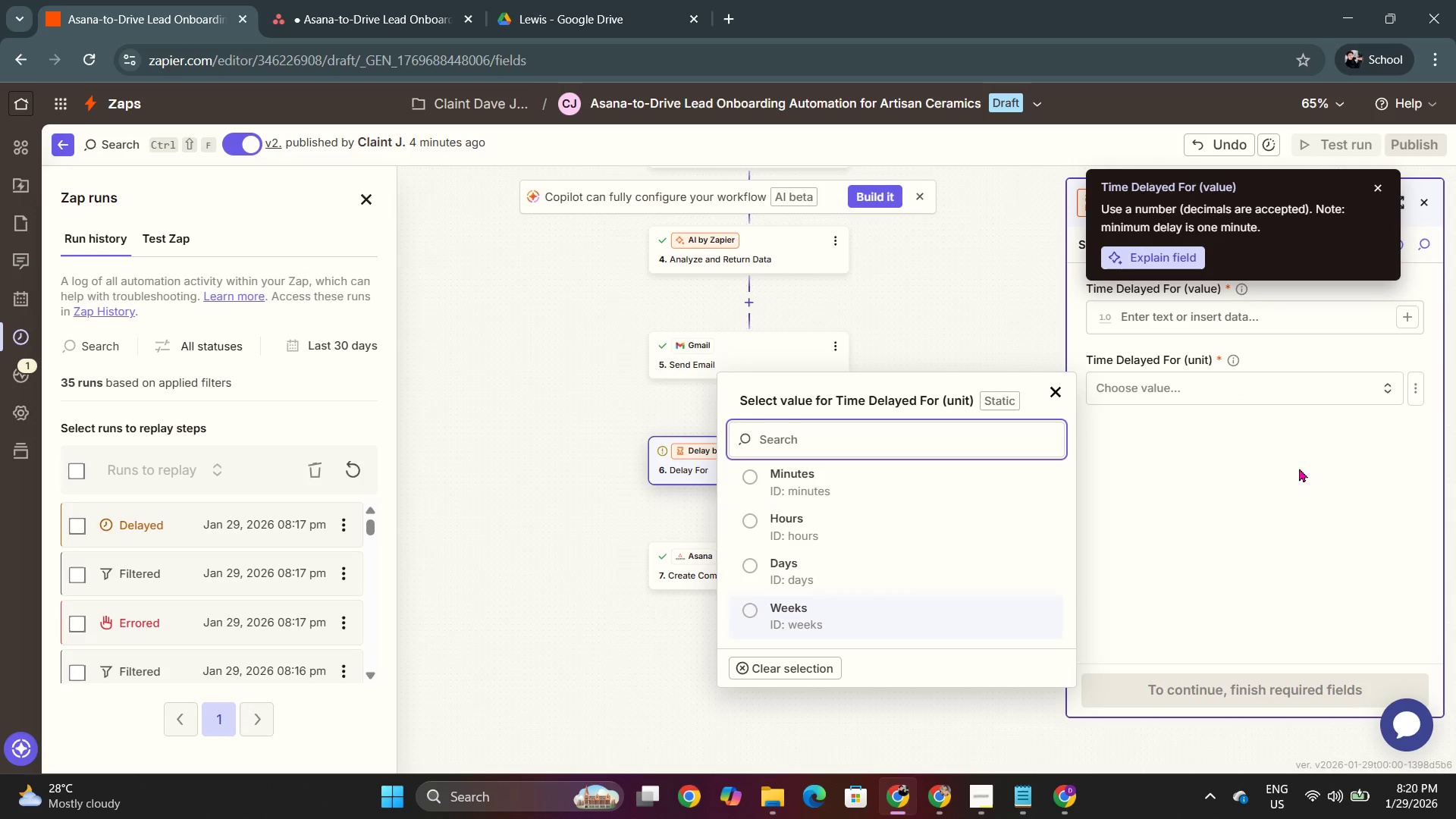 
double_click([1240, 321])
 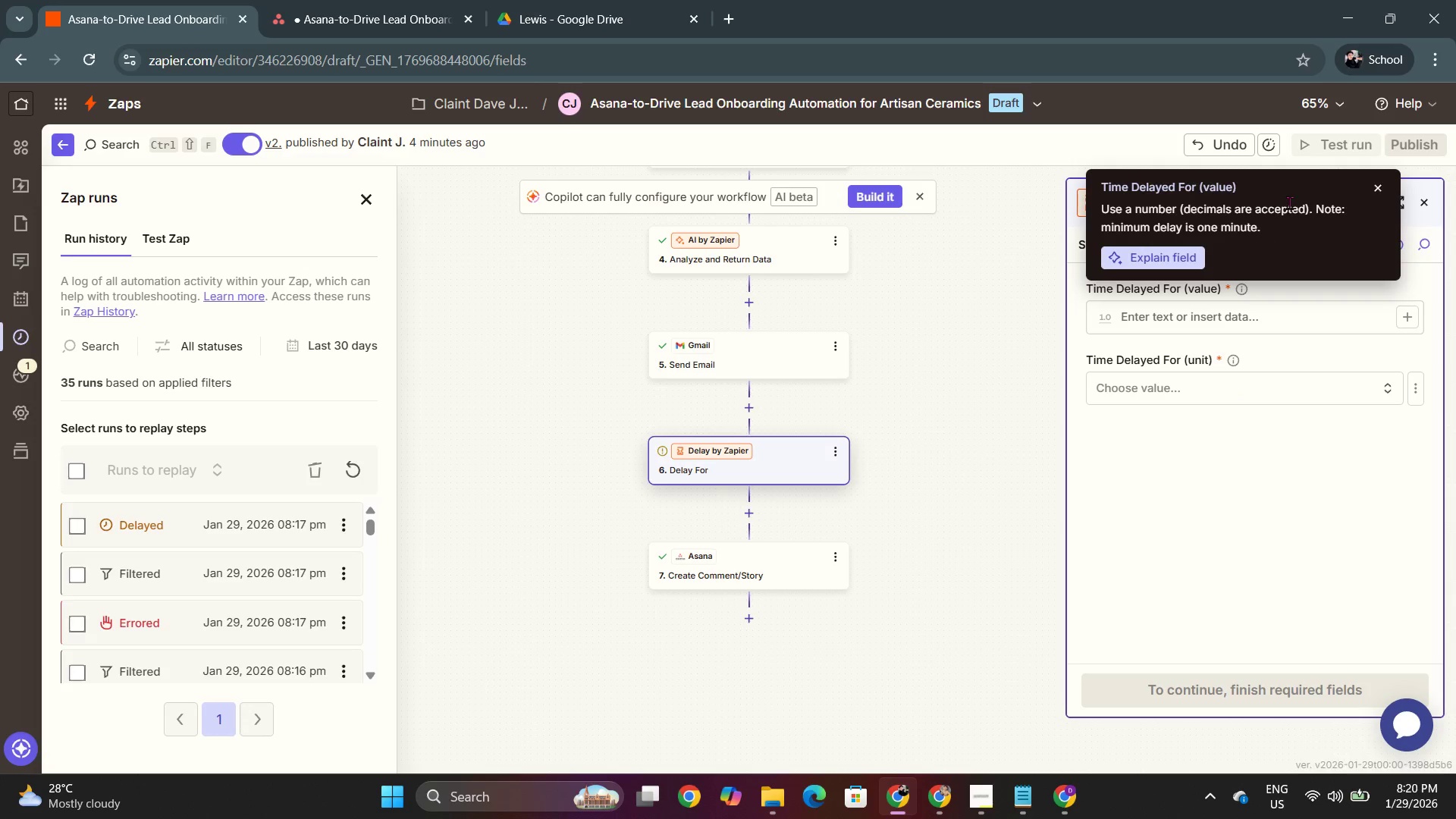 
left_click([1376, 176])
 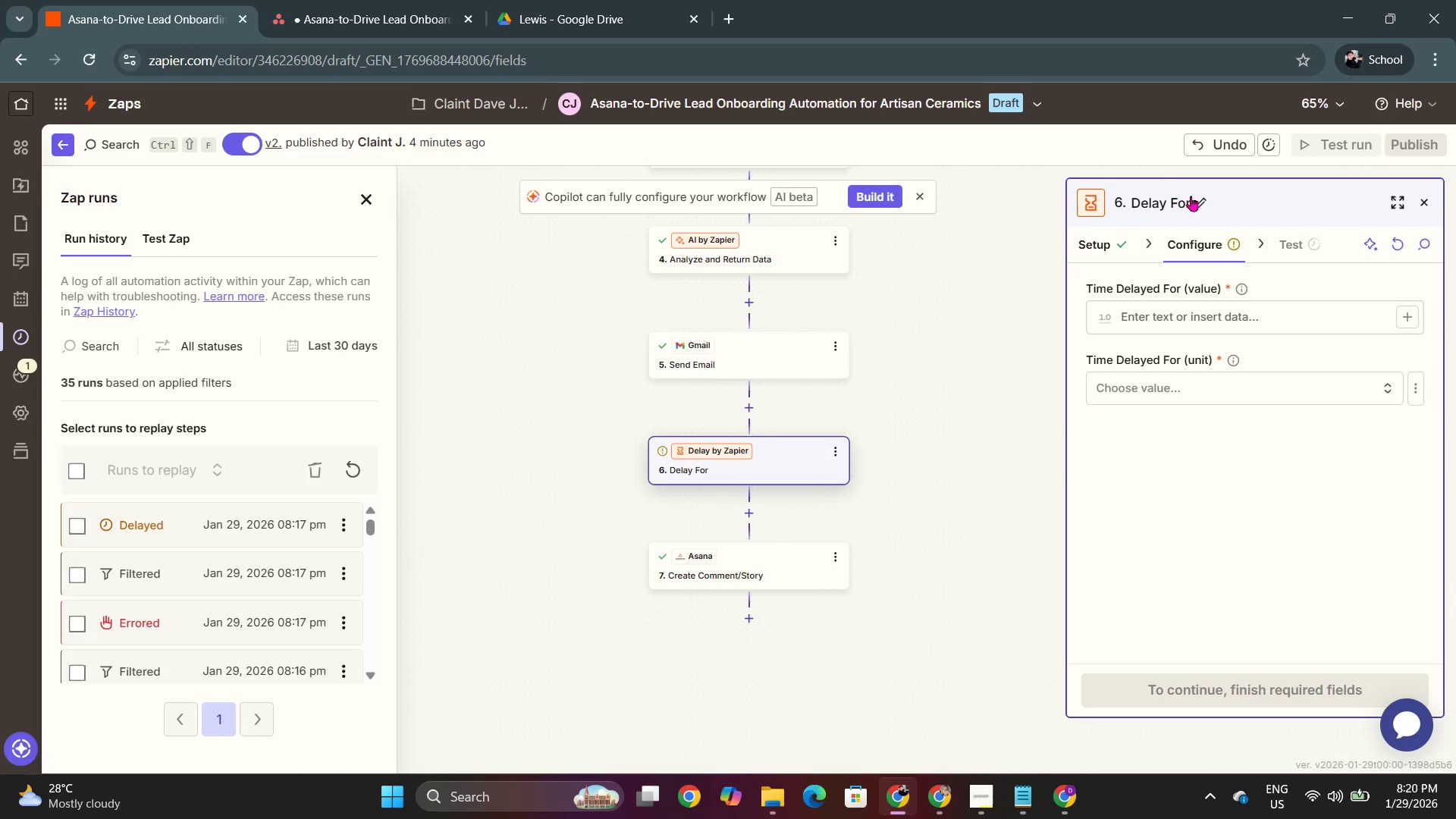 
left_click([1127, 245])
 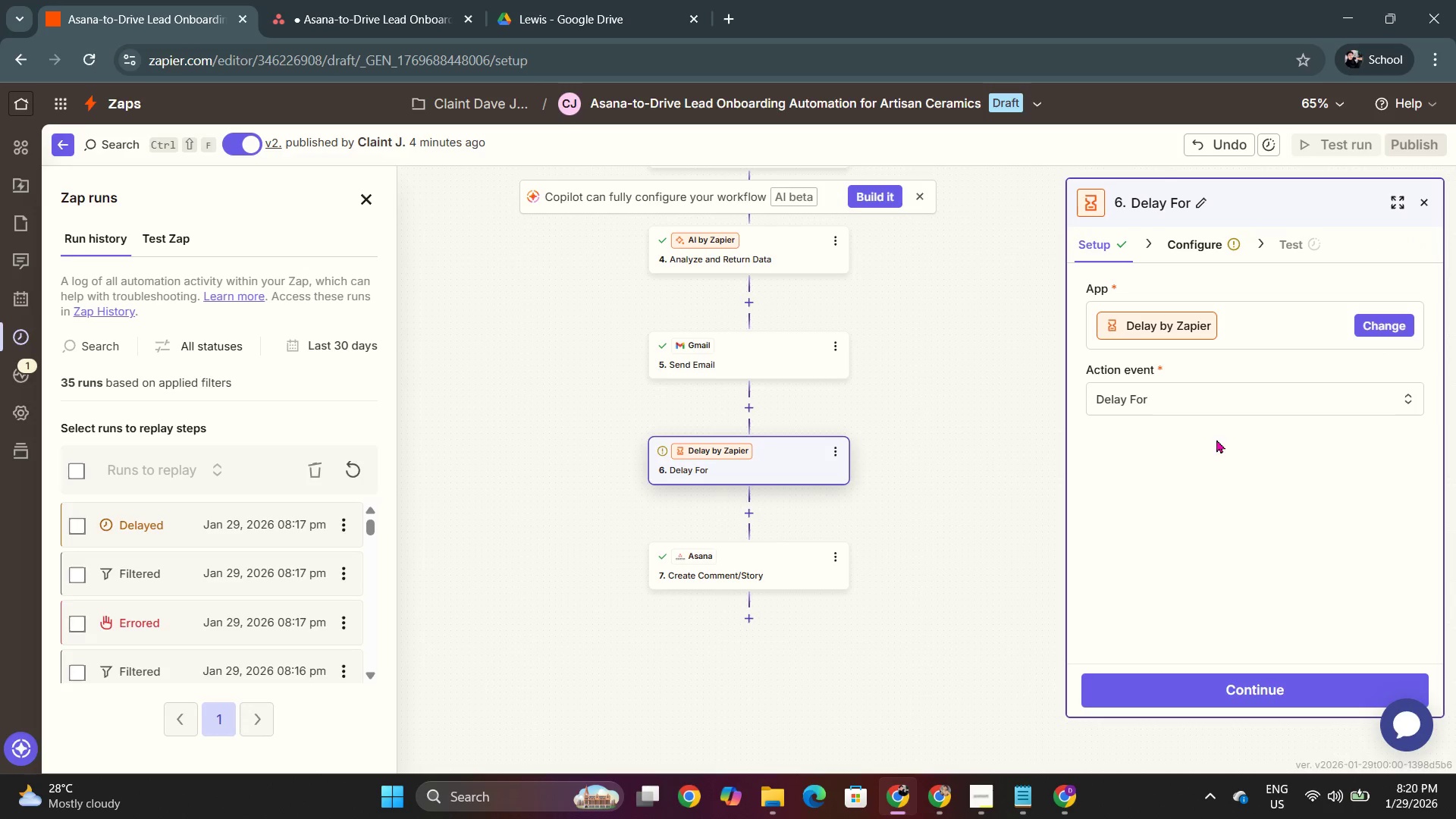 
left_click([1214, 399])
 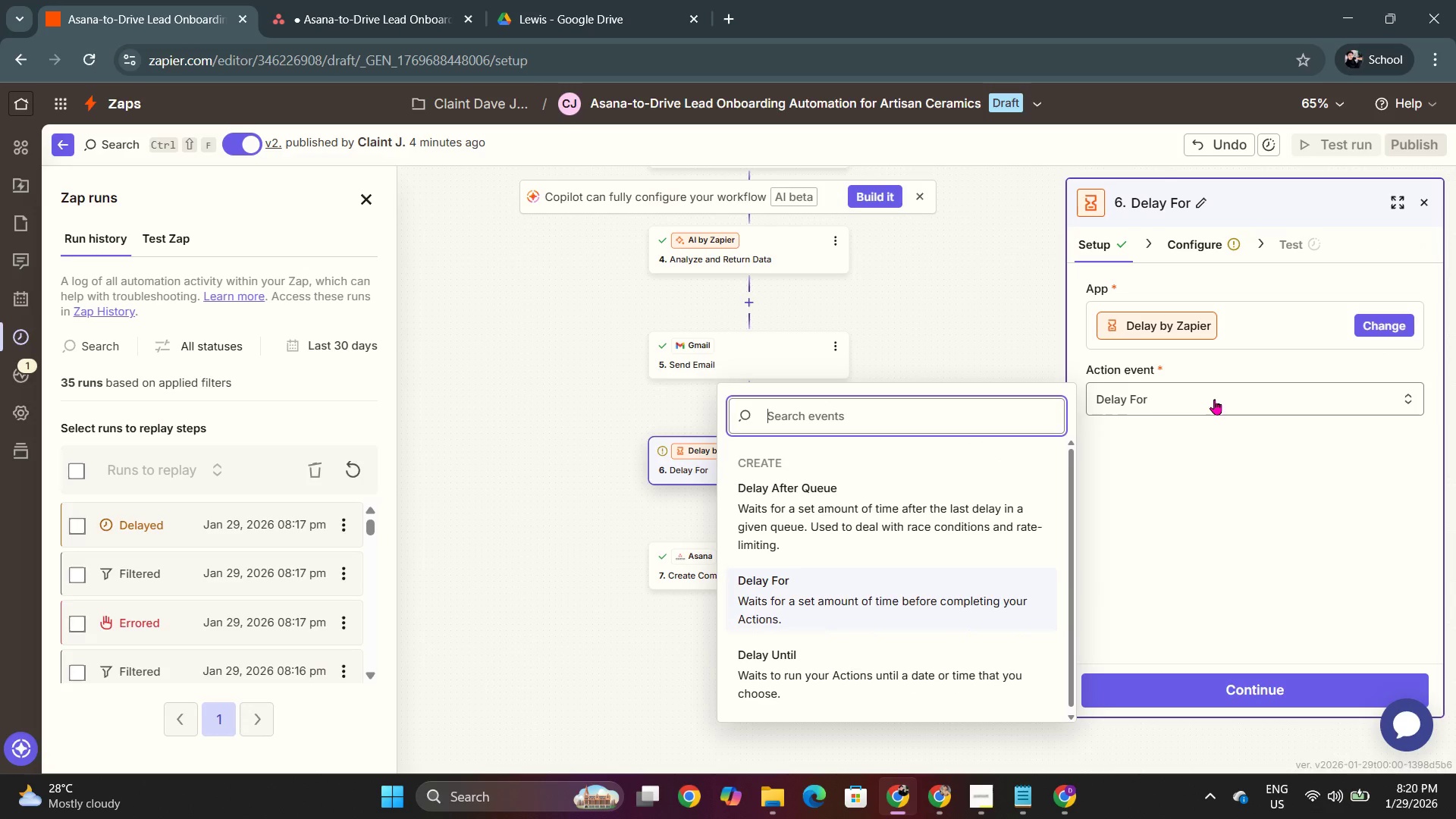 
left_click([1214, 399])
 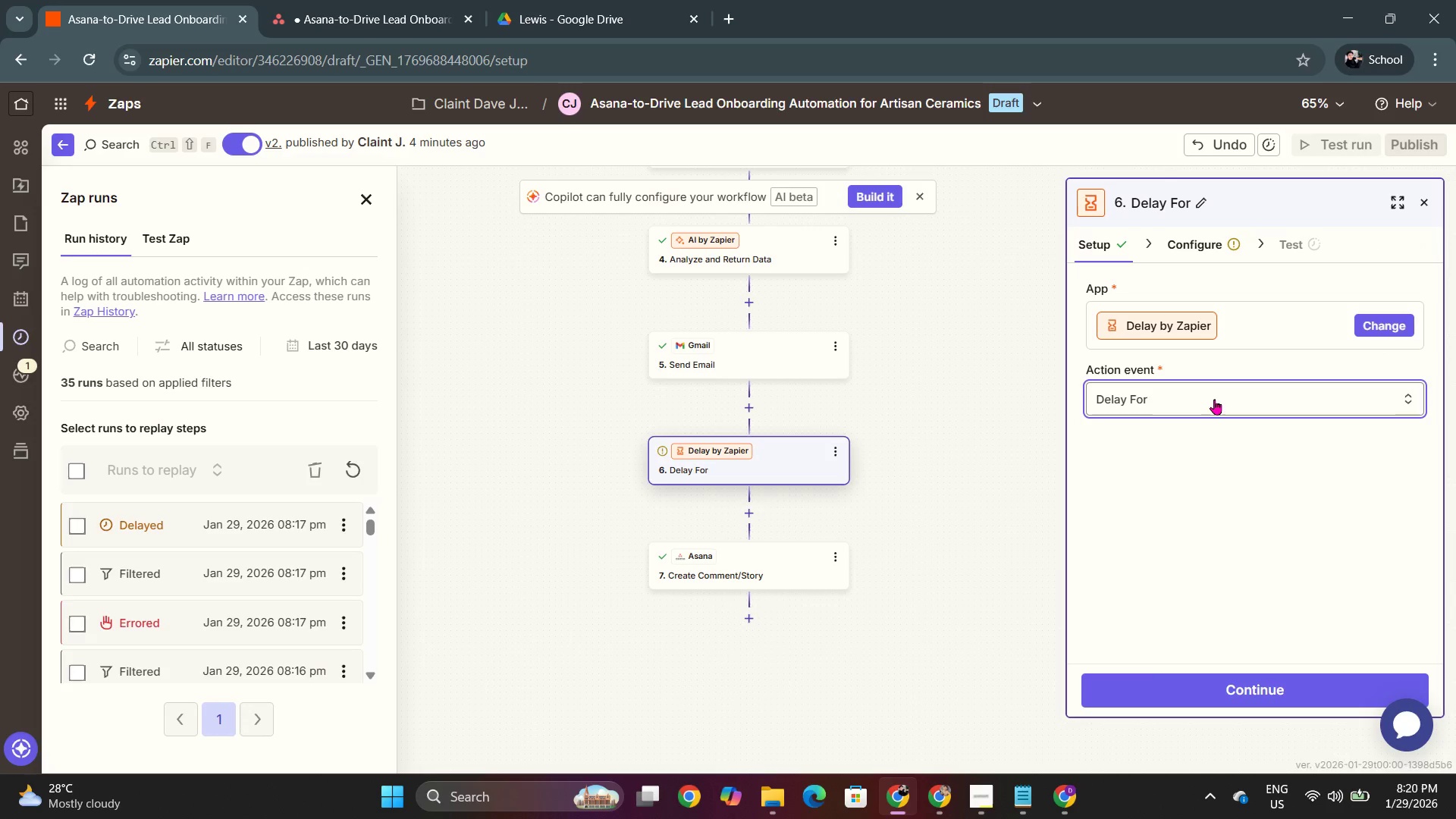 
left_click([1214, 399])
 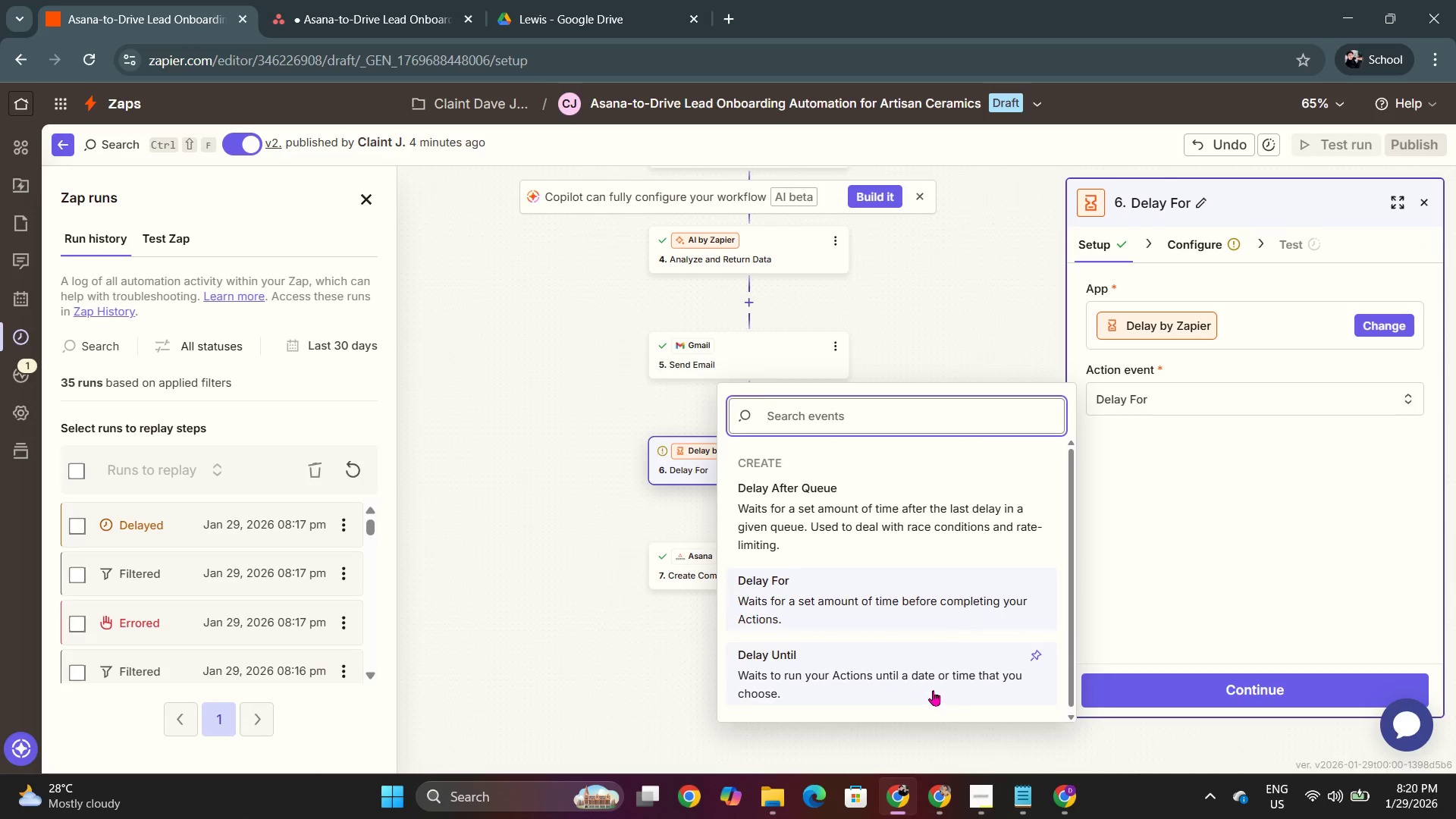 
left_click([933, 689])
 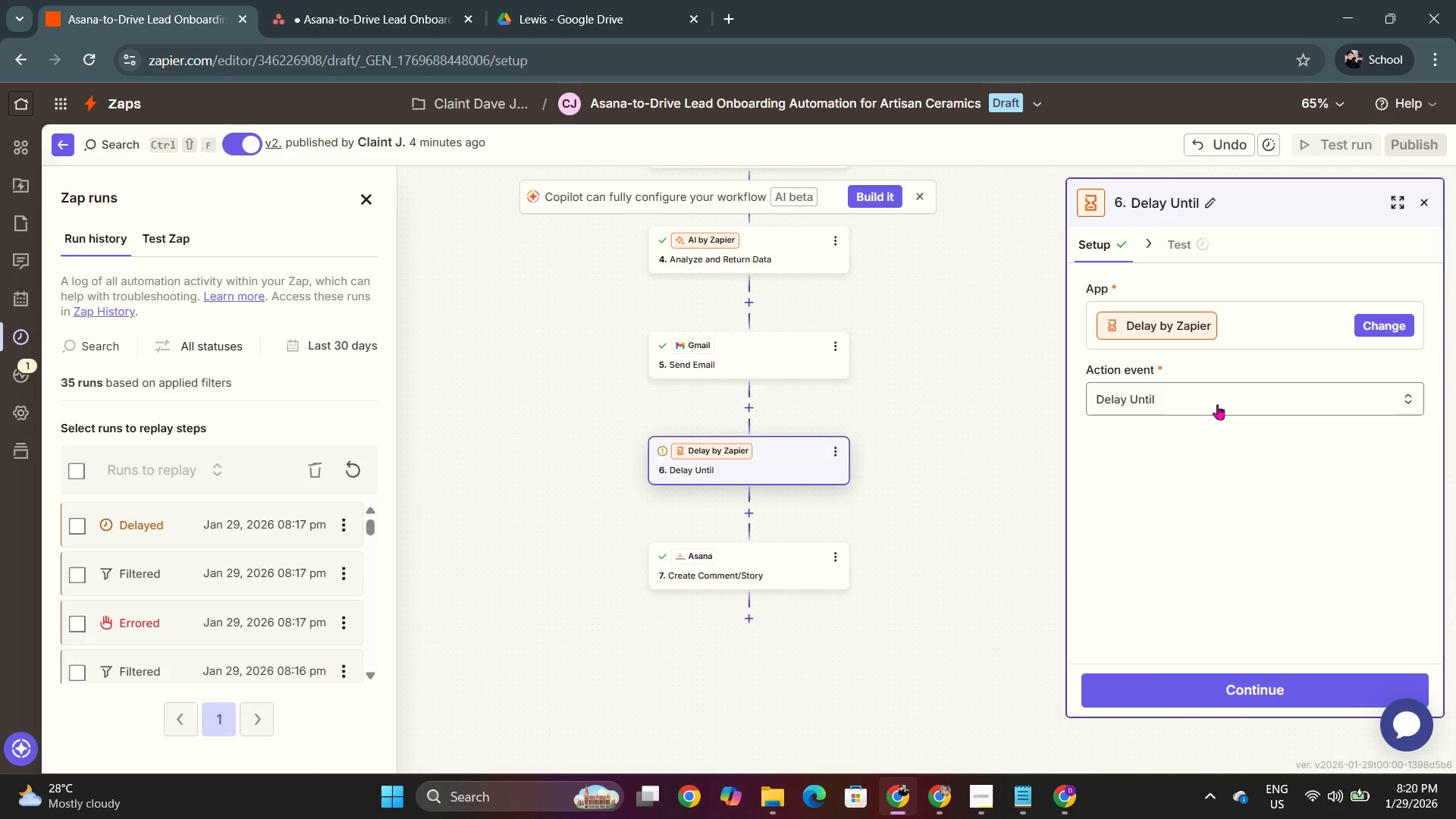 
left_click([1217, 404])
 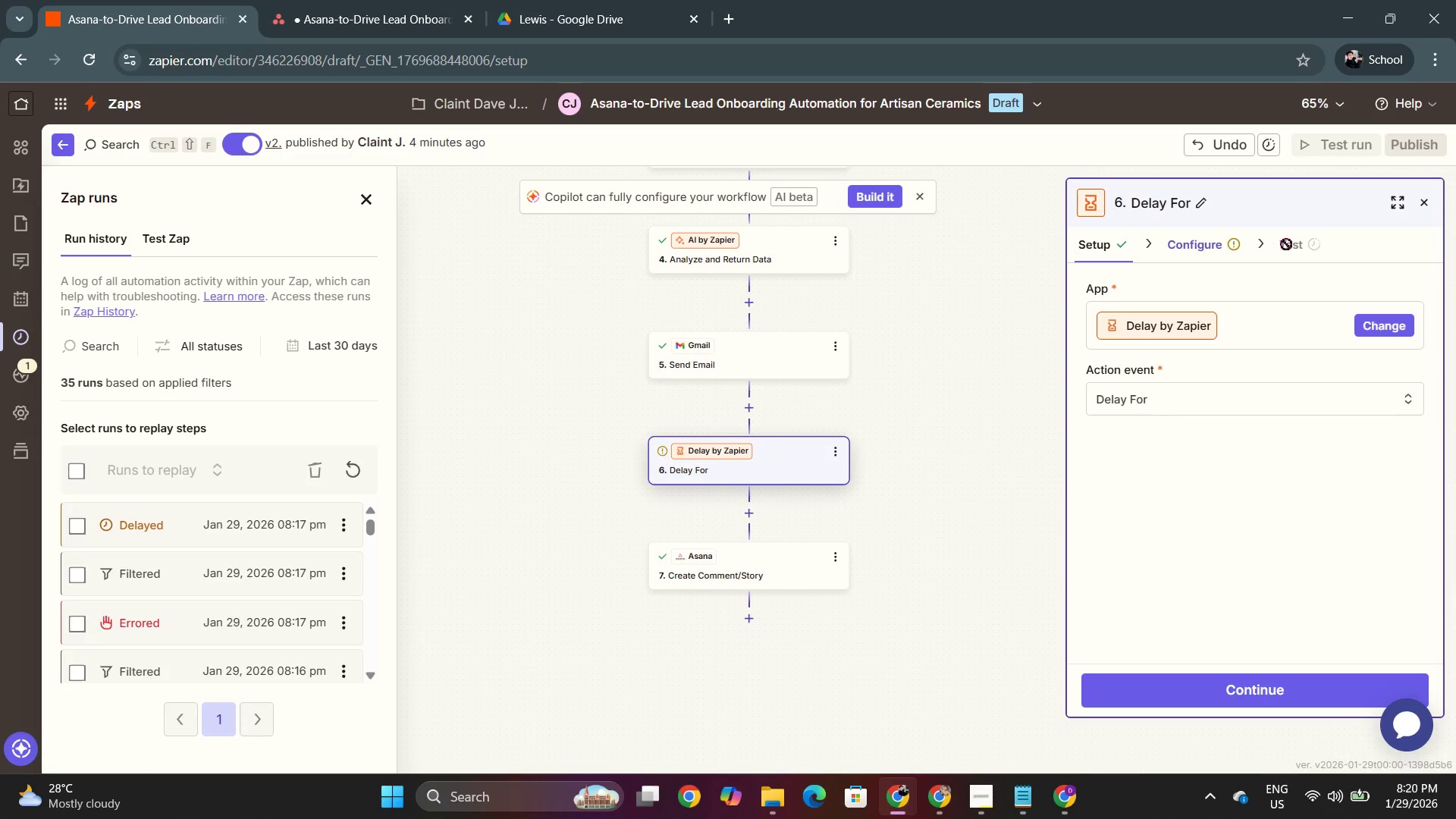 
left_click([1210, 251])
 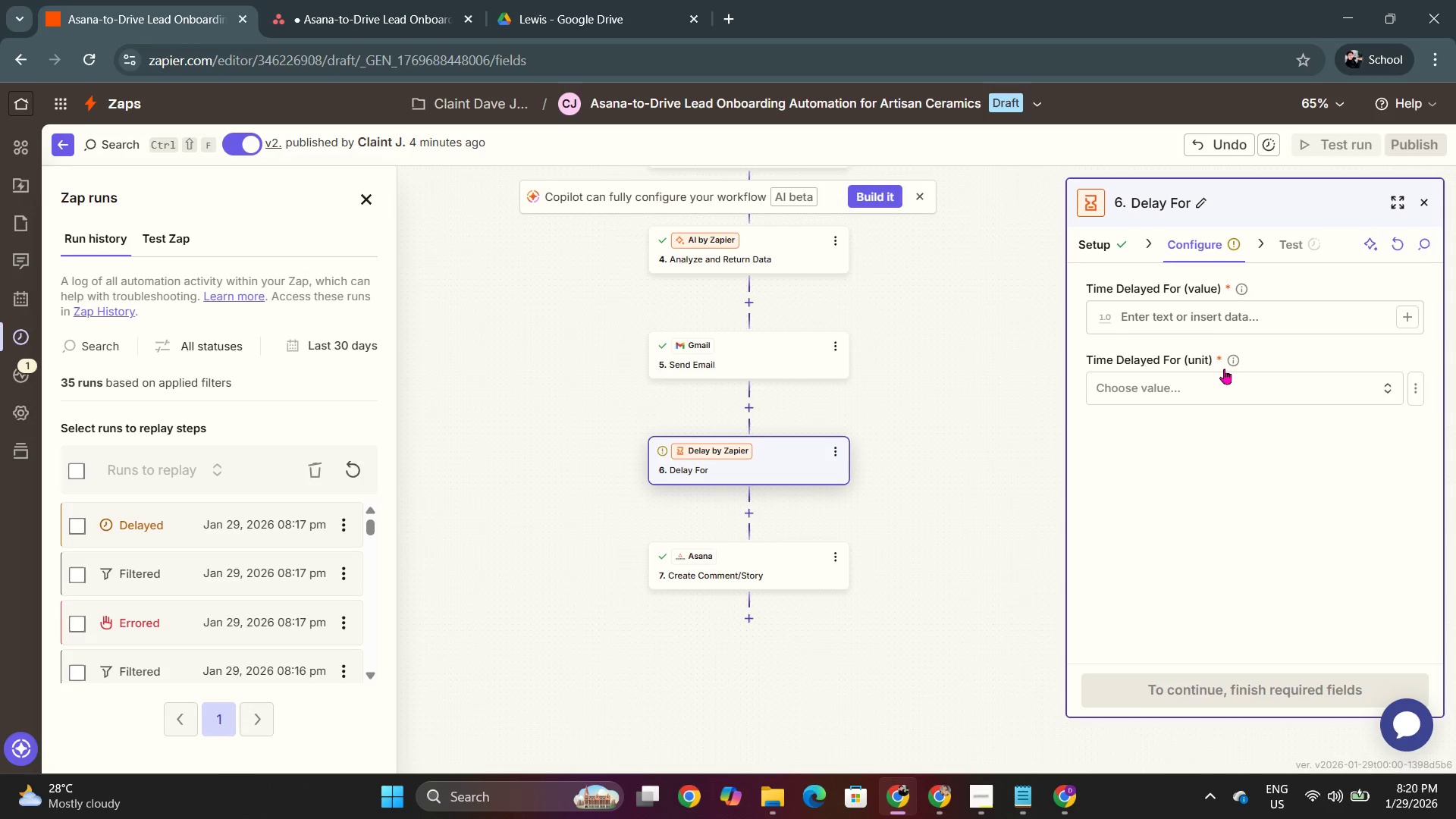 
left_click([1218, 318])
 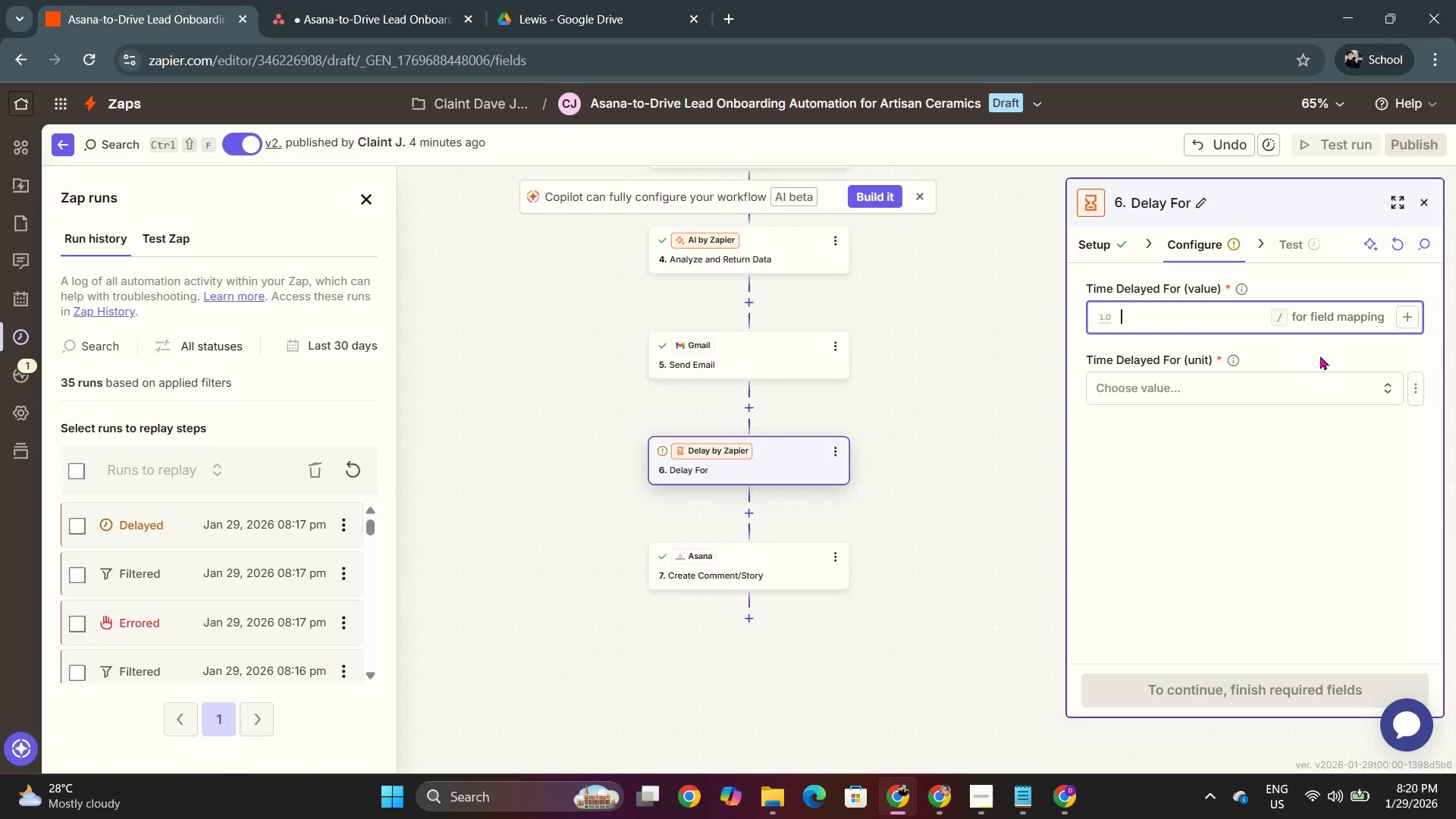 
left_click([1289, 478])
 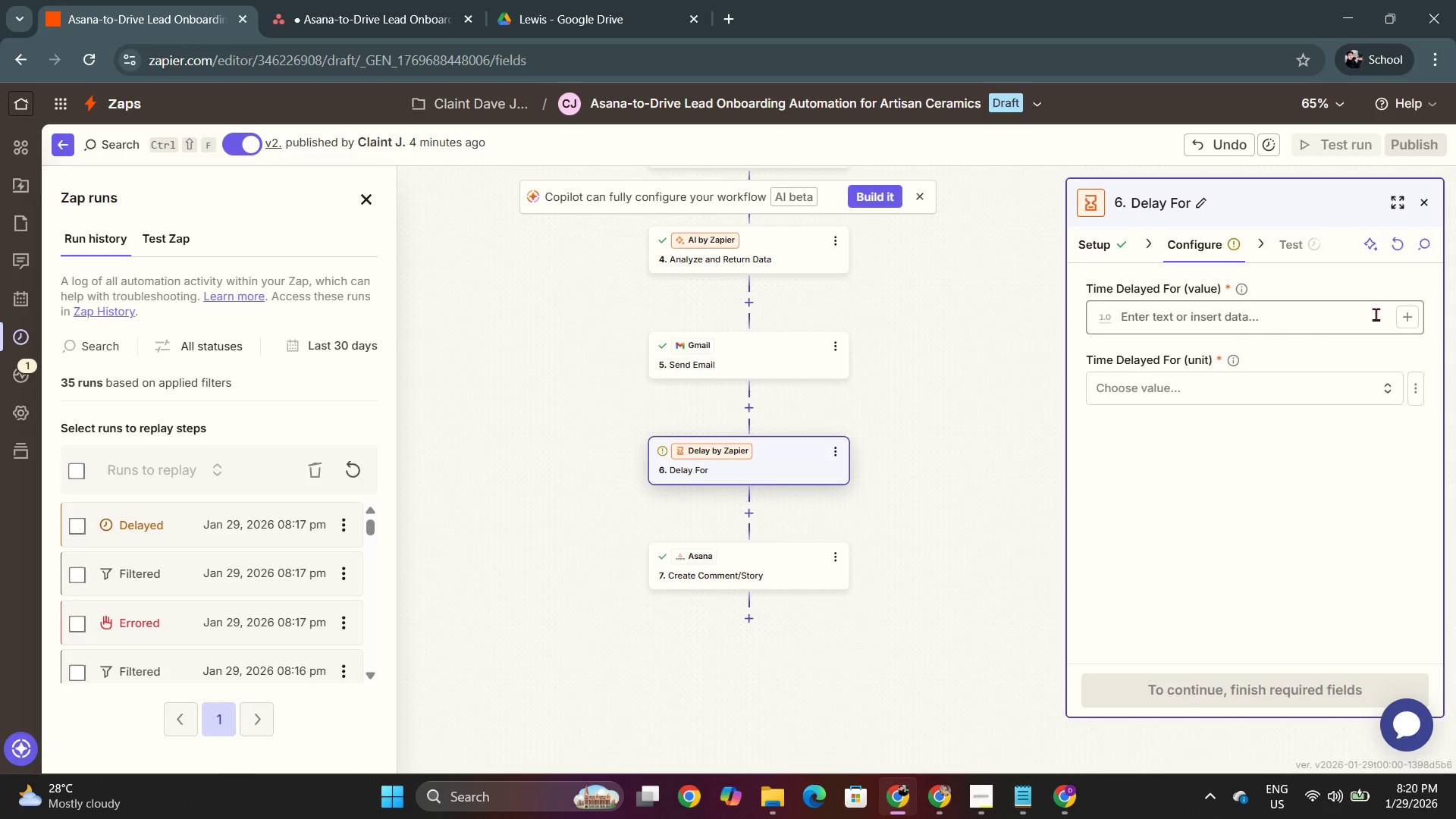 
left_click([1404, 320])
 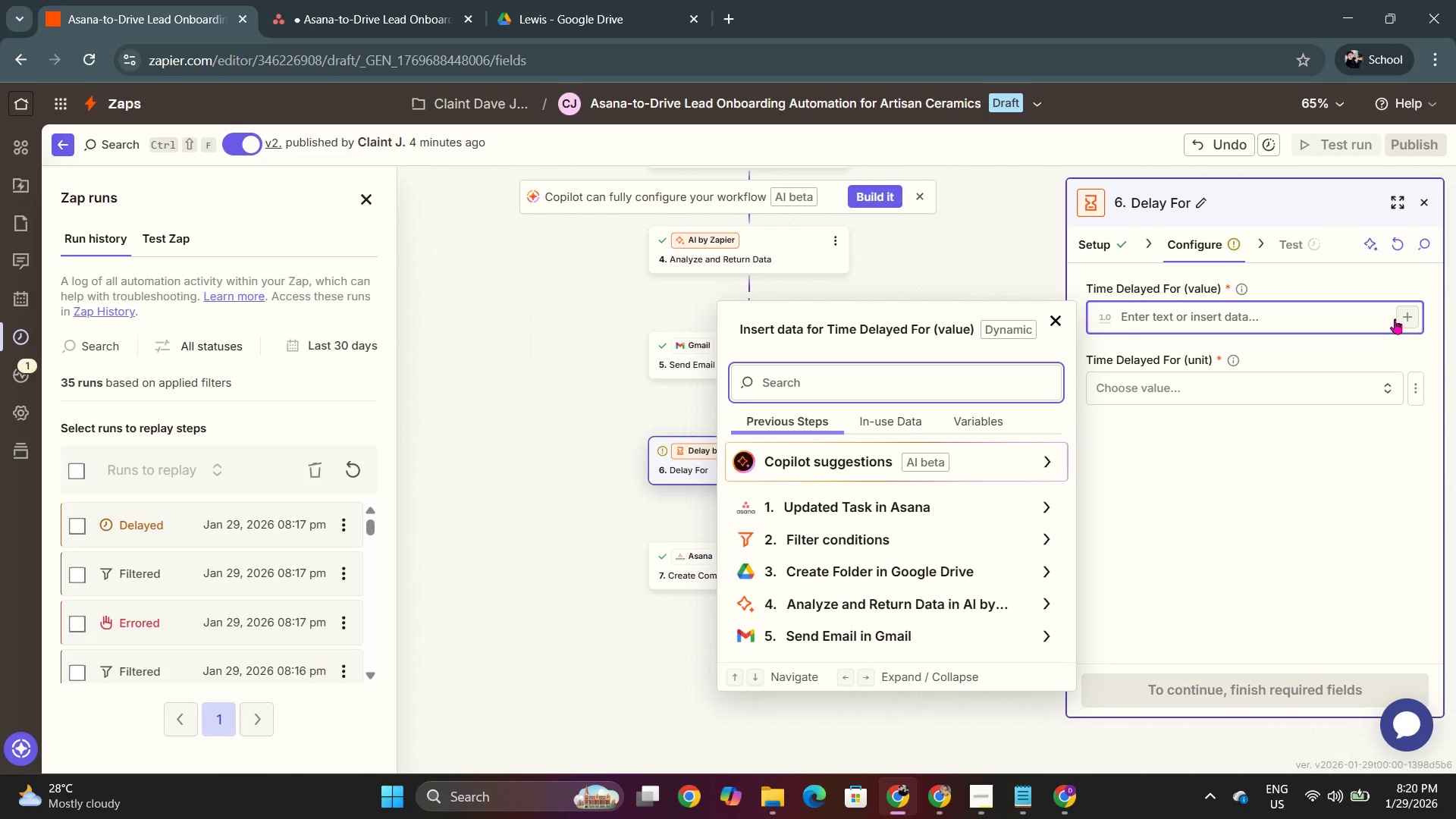 
left_click([1339, 318])
 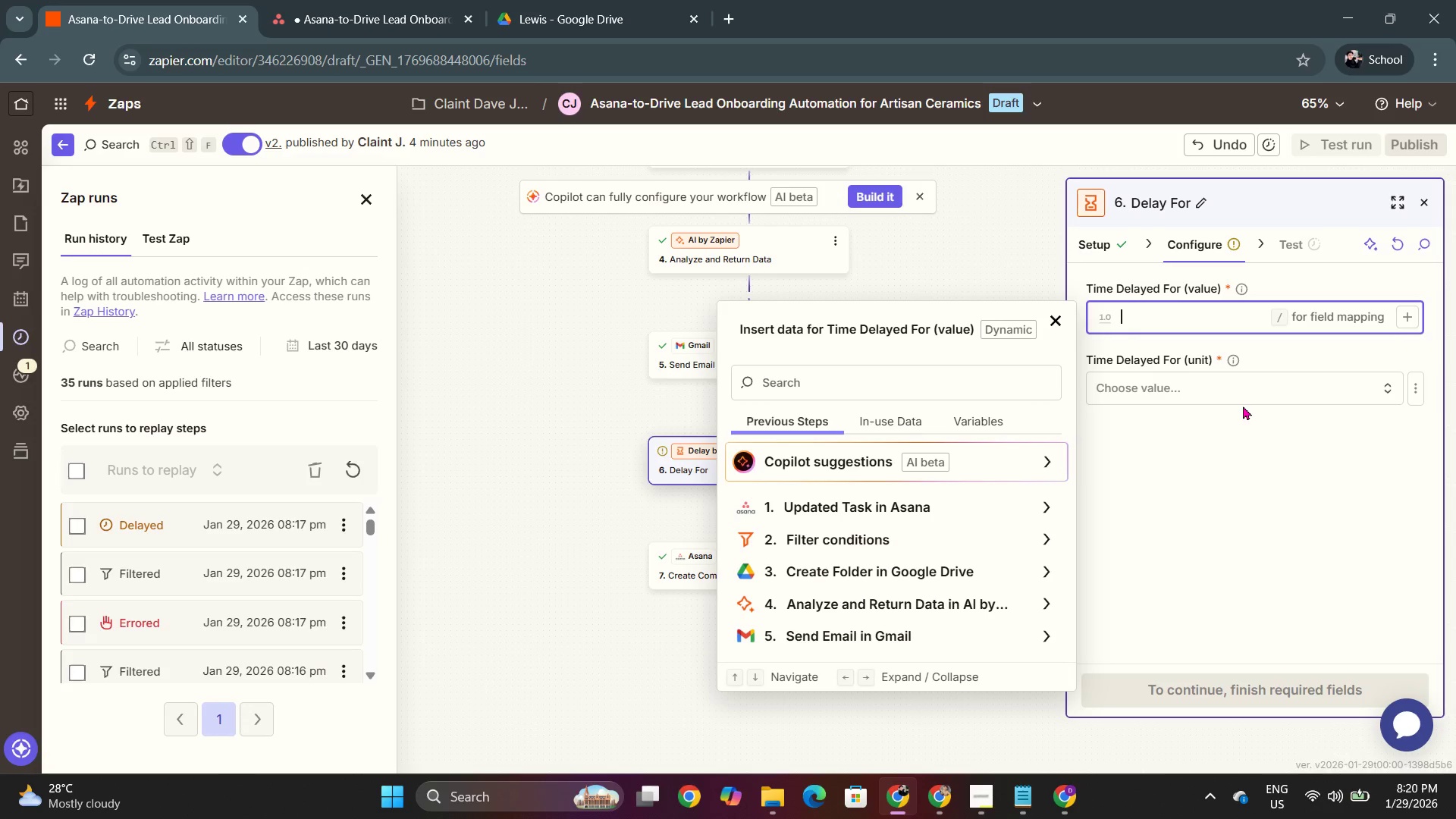 
left_click([1242, 390])
 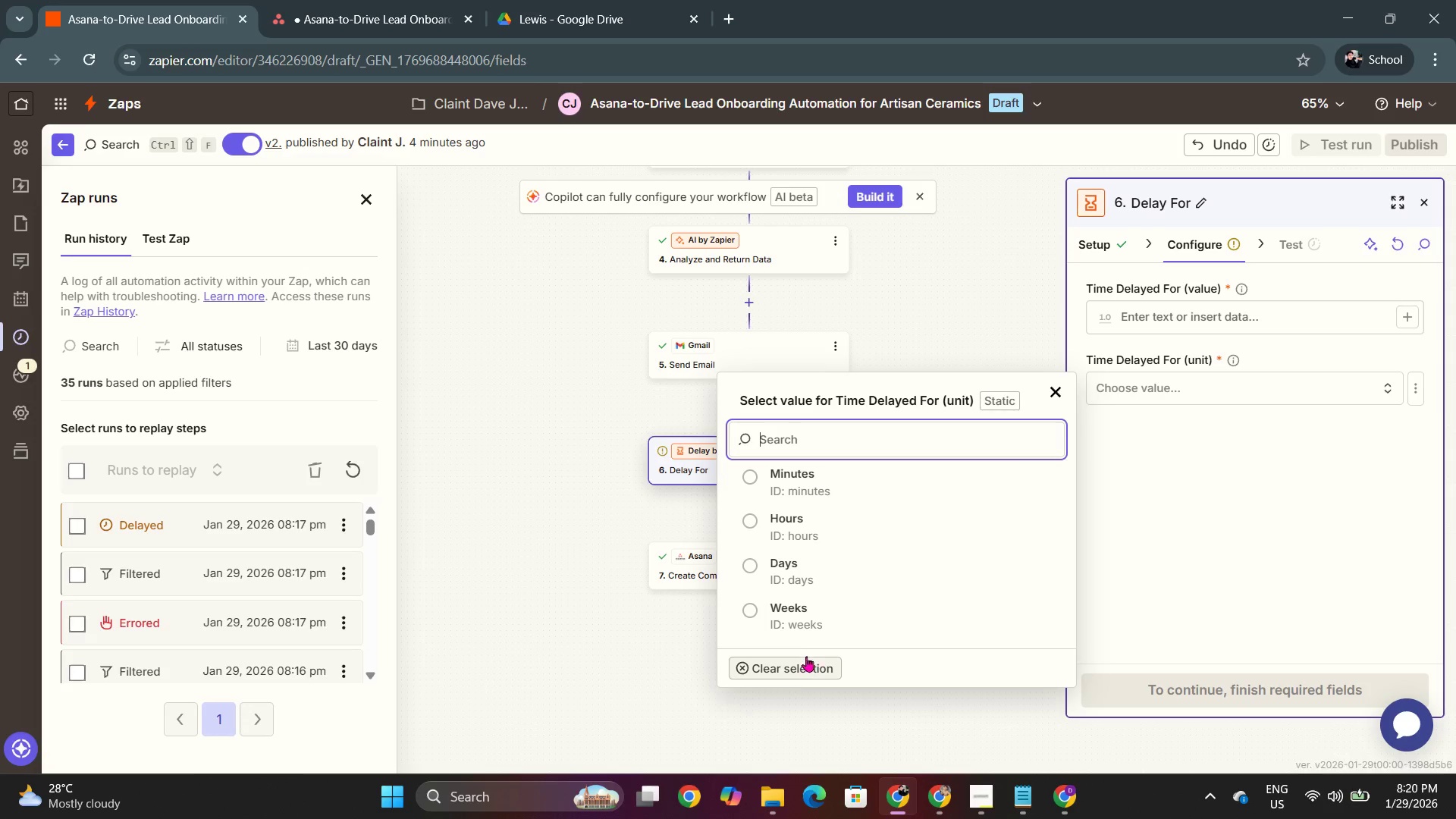 
type(se)
 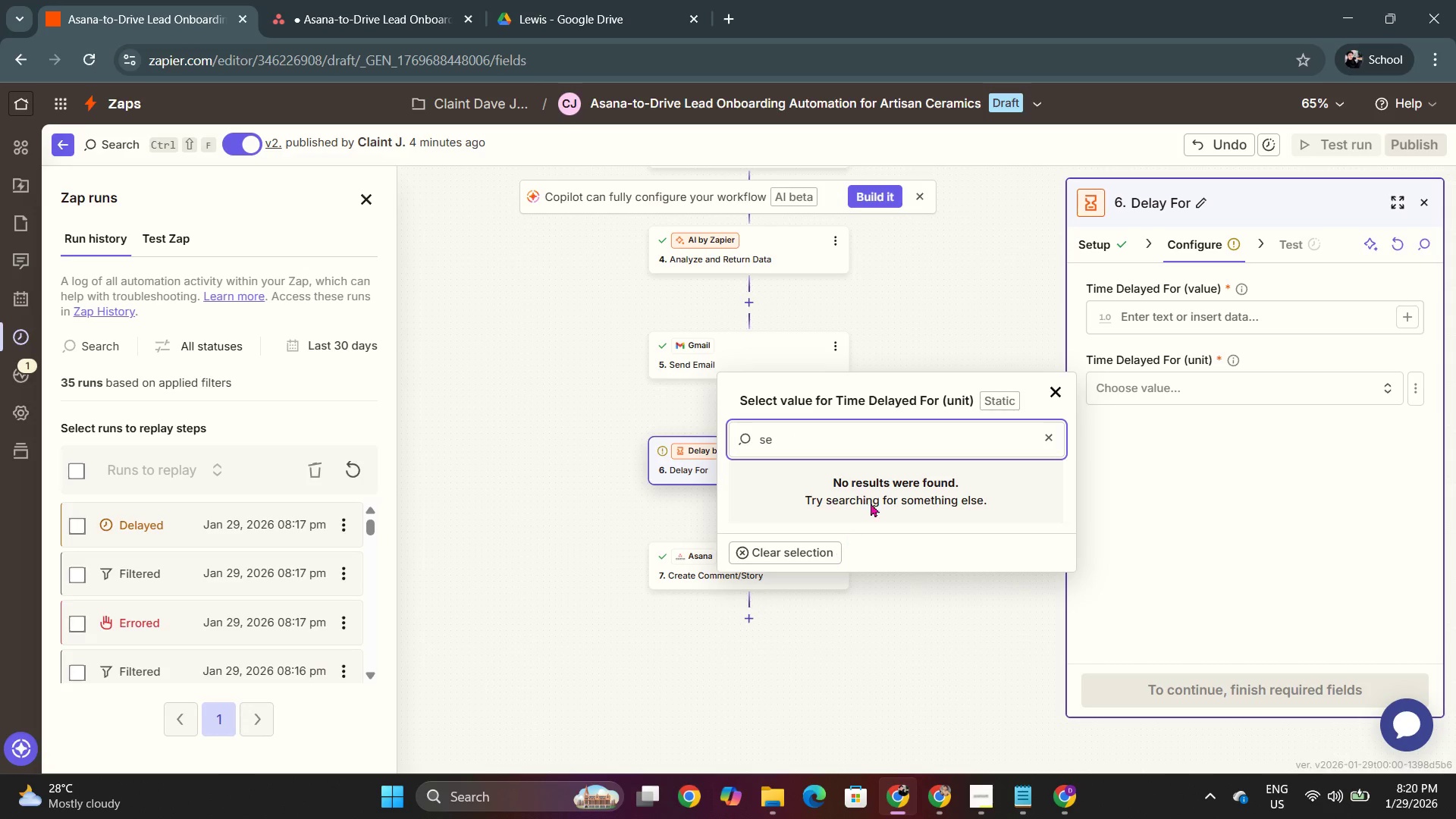 
key(Backspace)
 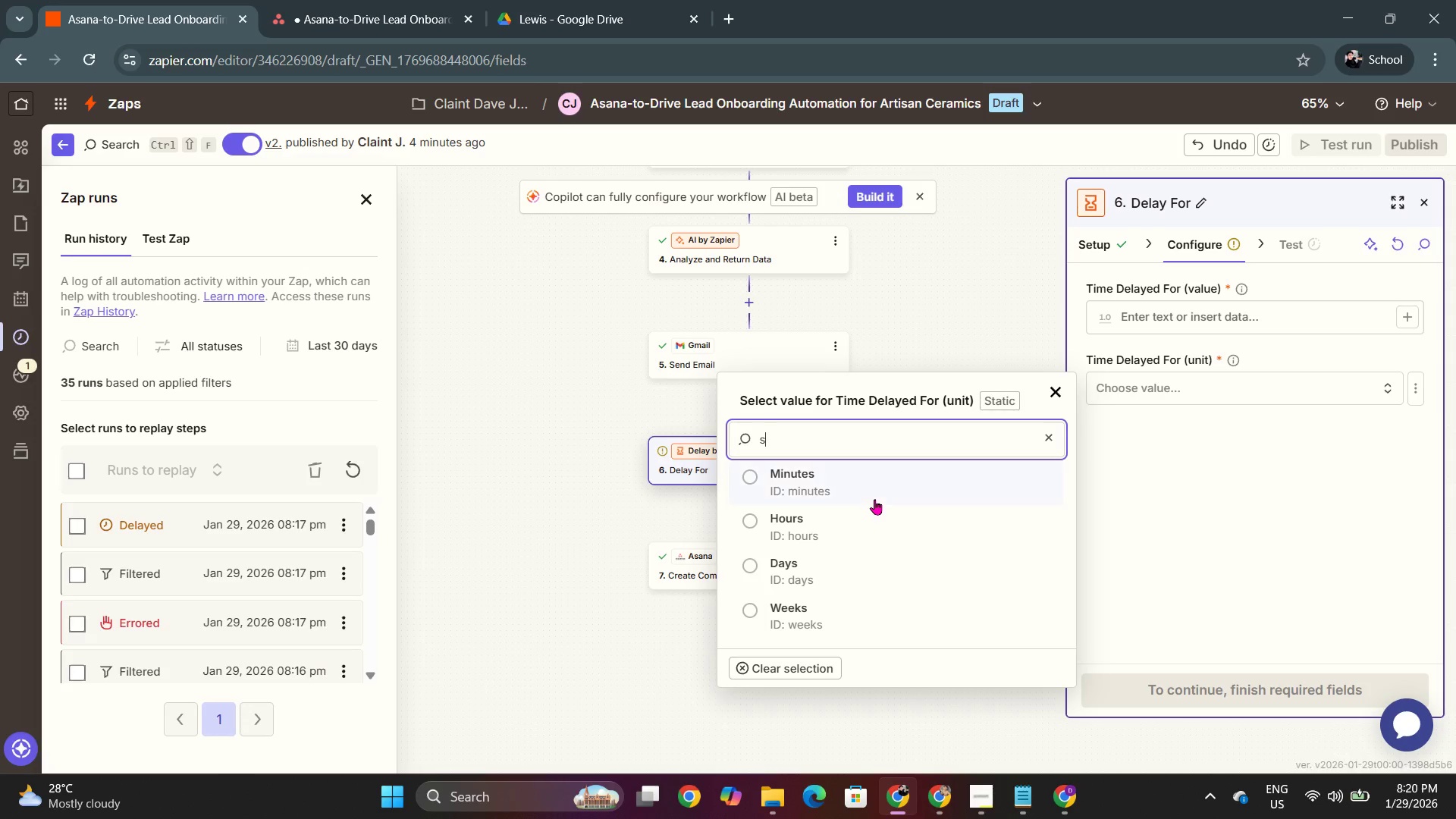 
key(Backspace)
 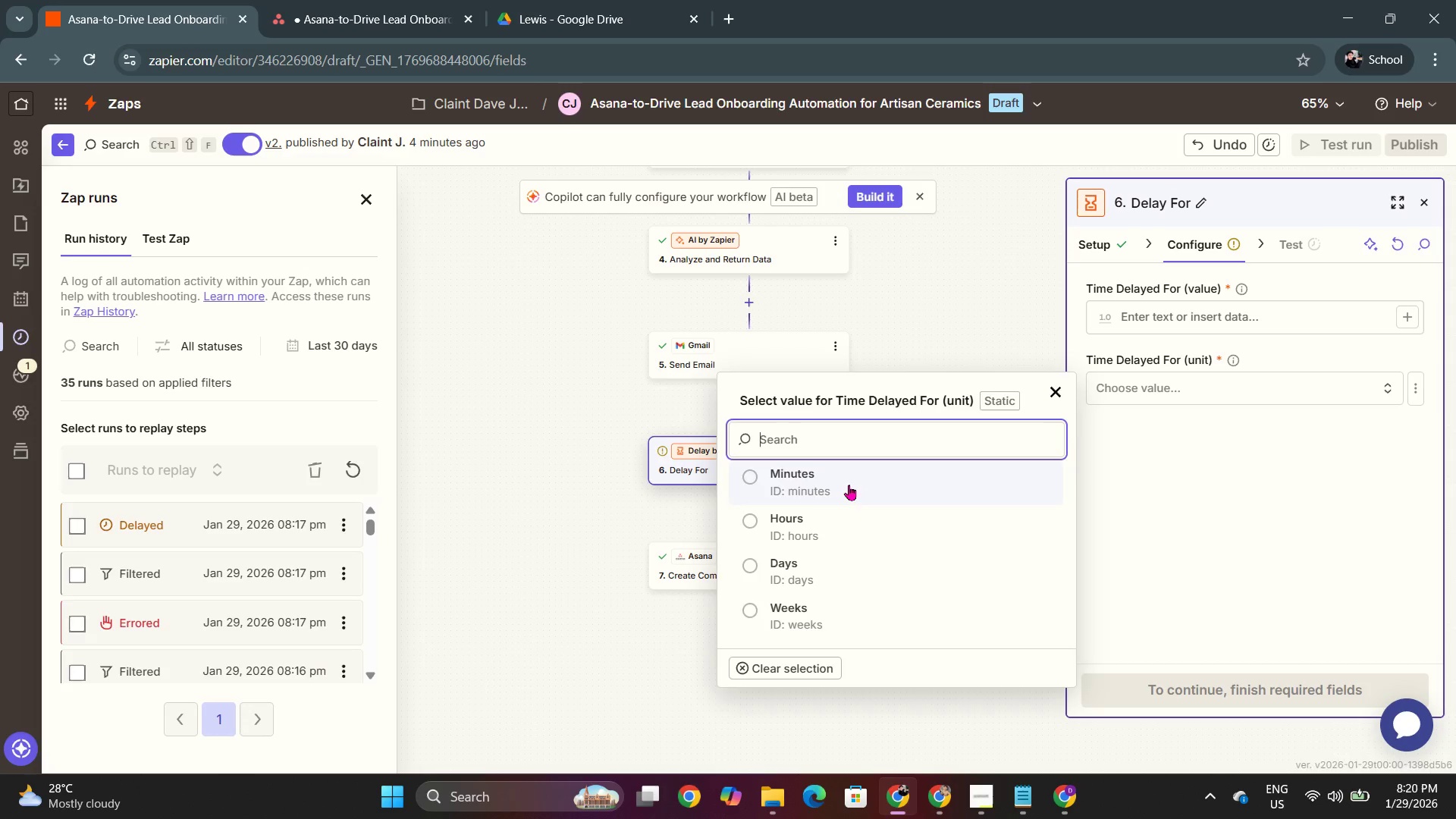 
left_click([847, 483])
 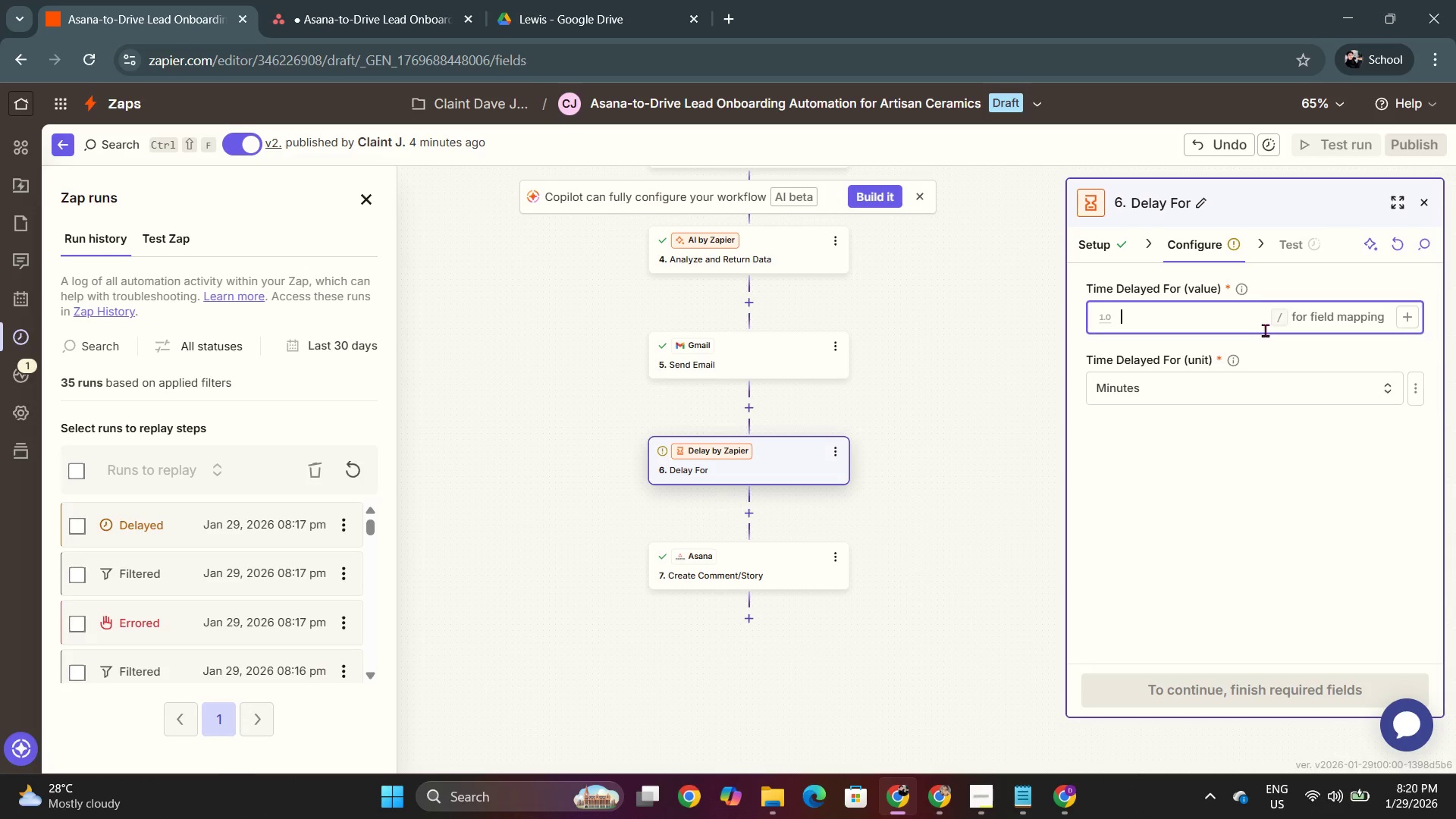 
key(1)
 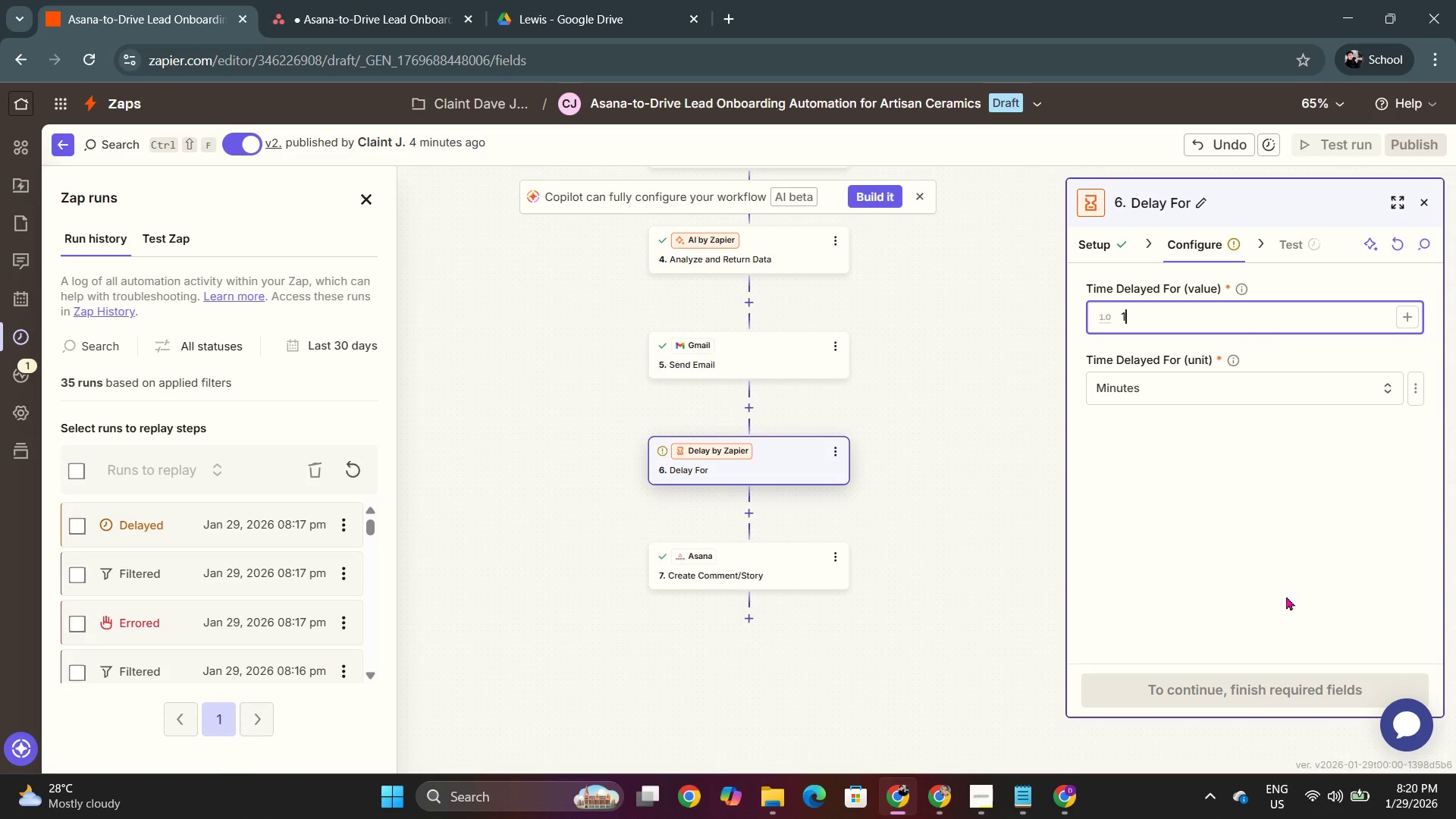 
left_click([1267, 549])
 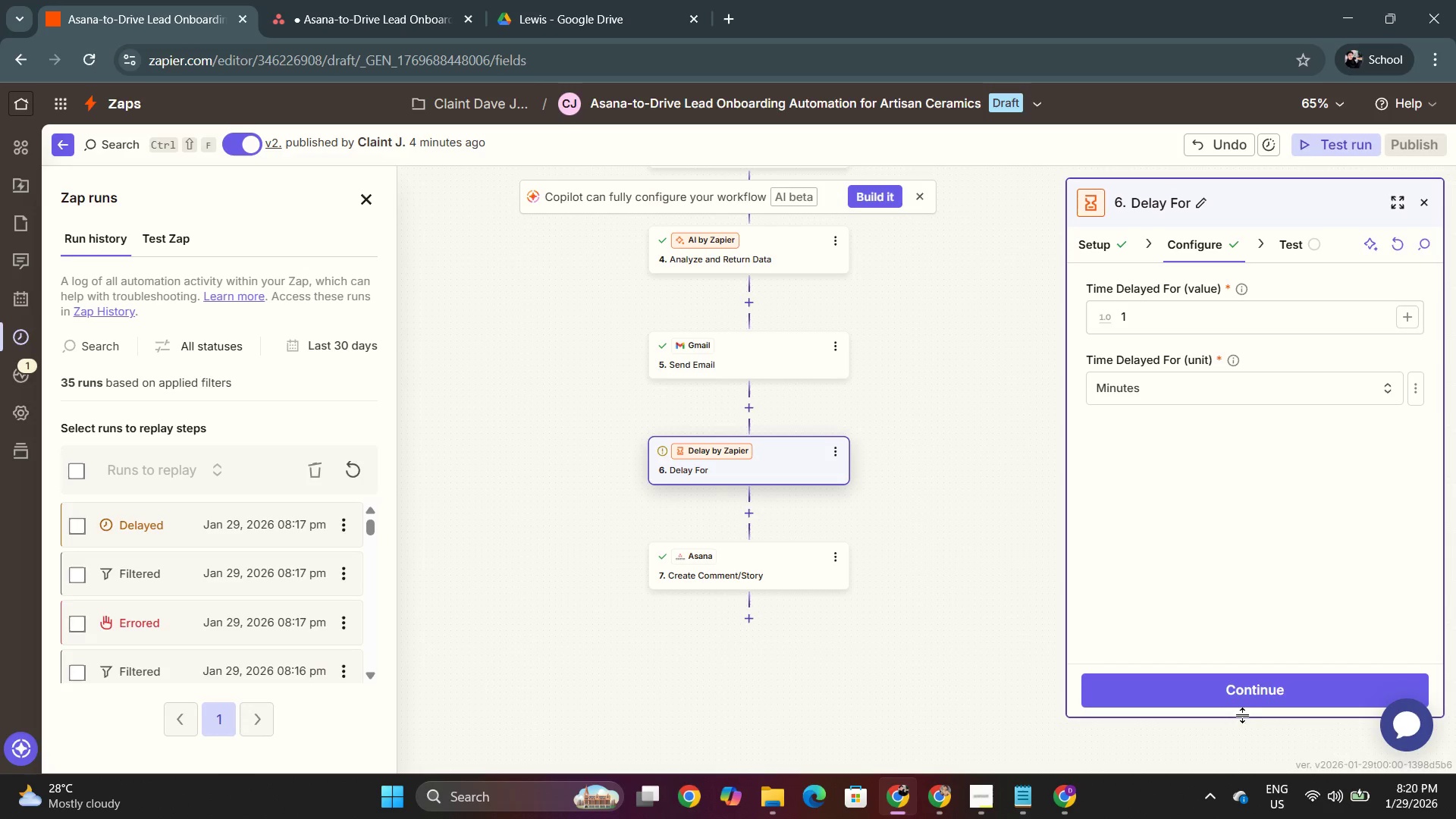 
left_click([1243, 694])
 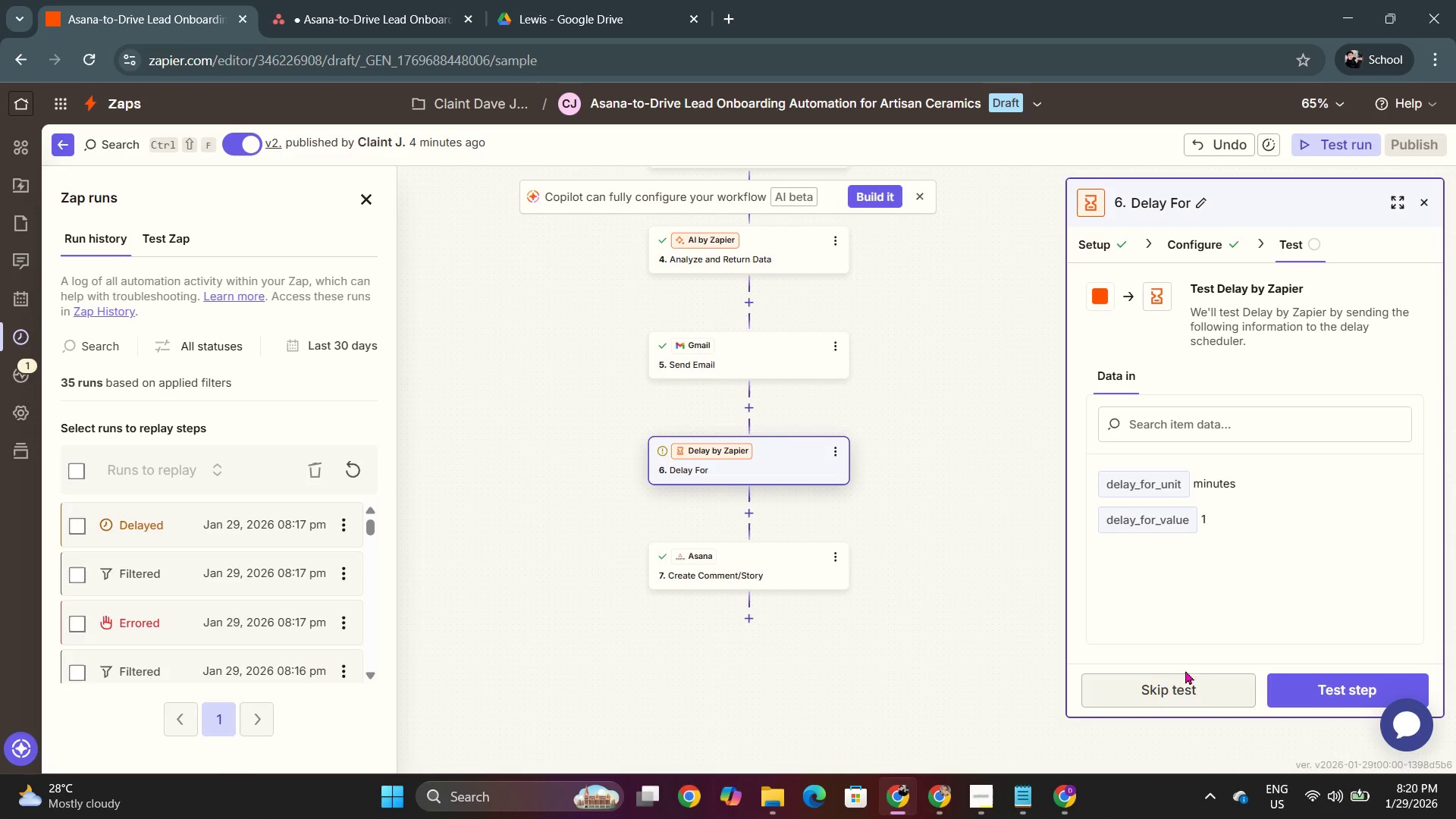 
left_click([971, 630])
 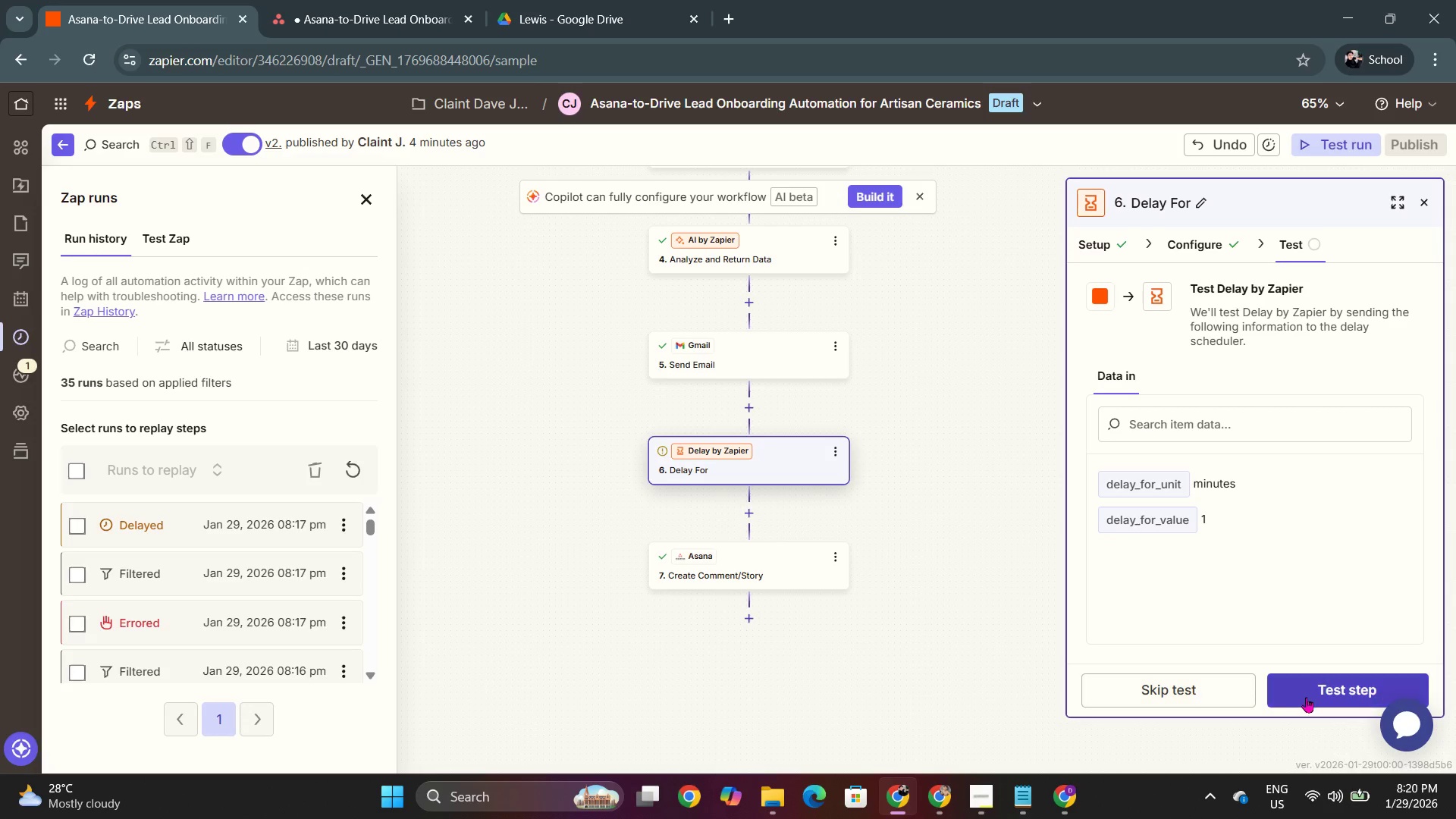 
left_click([1307, 697])
 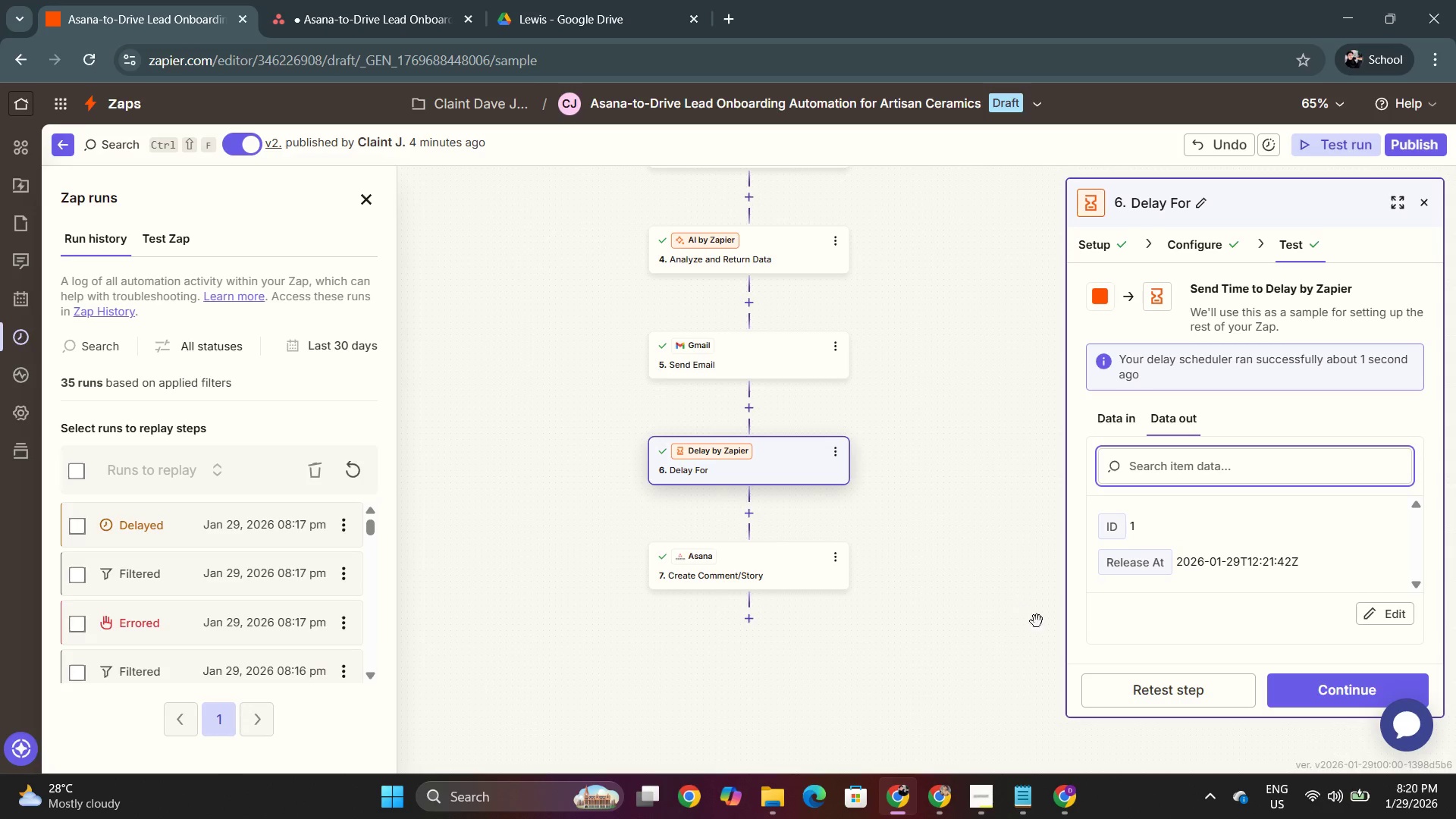 
left_click([1303, 689])